 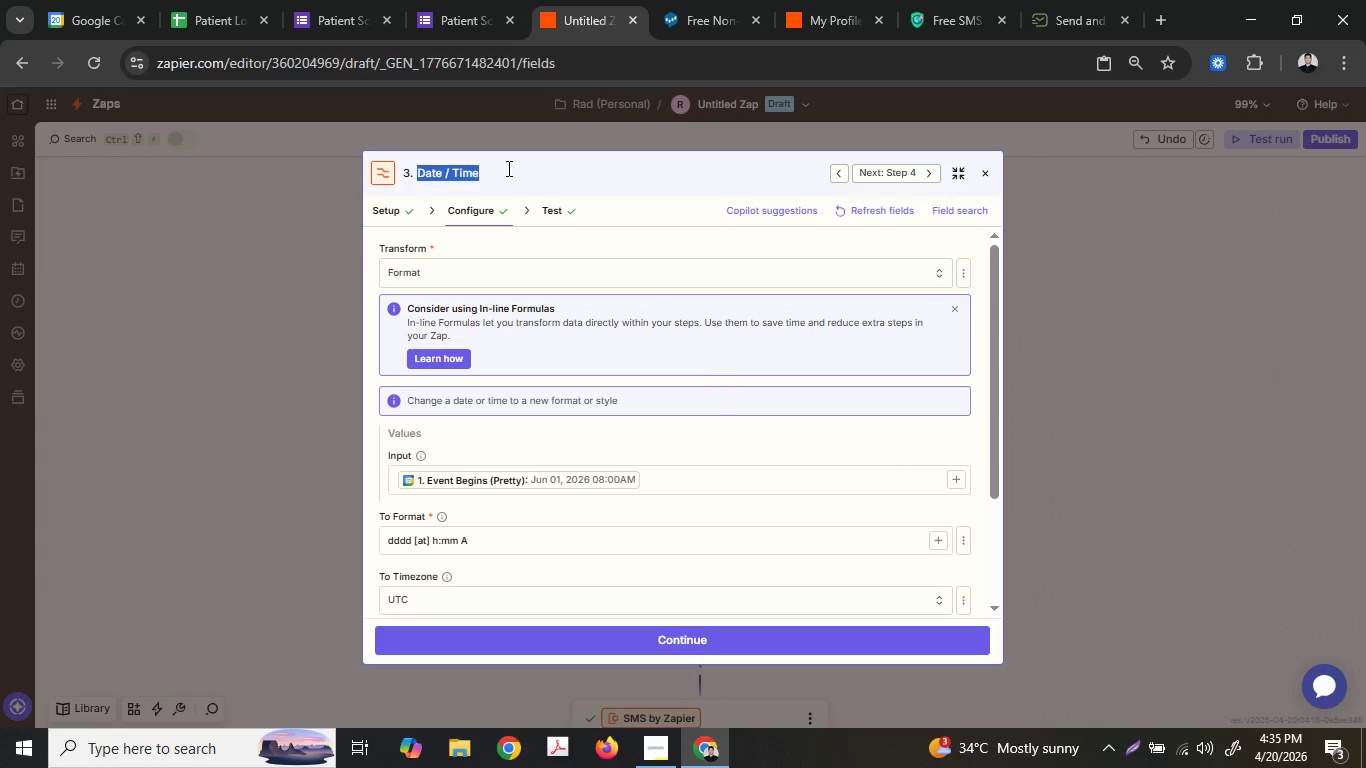 
key(Control+ControlLeft)
 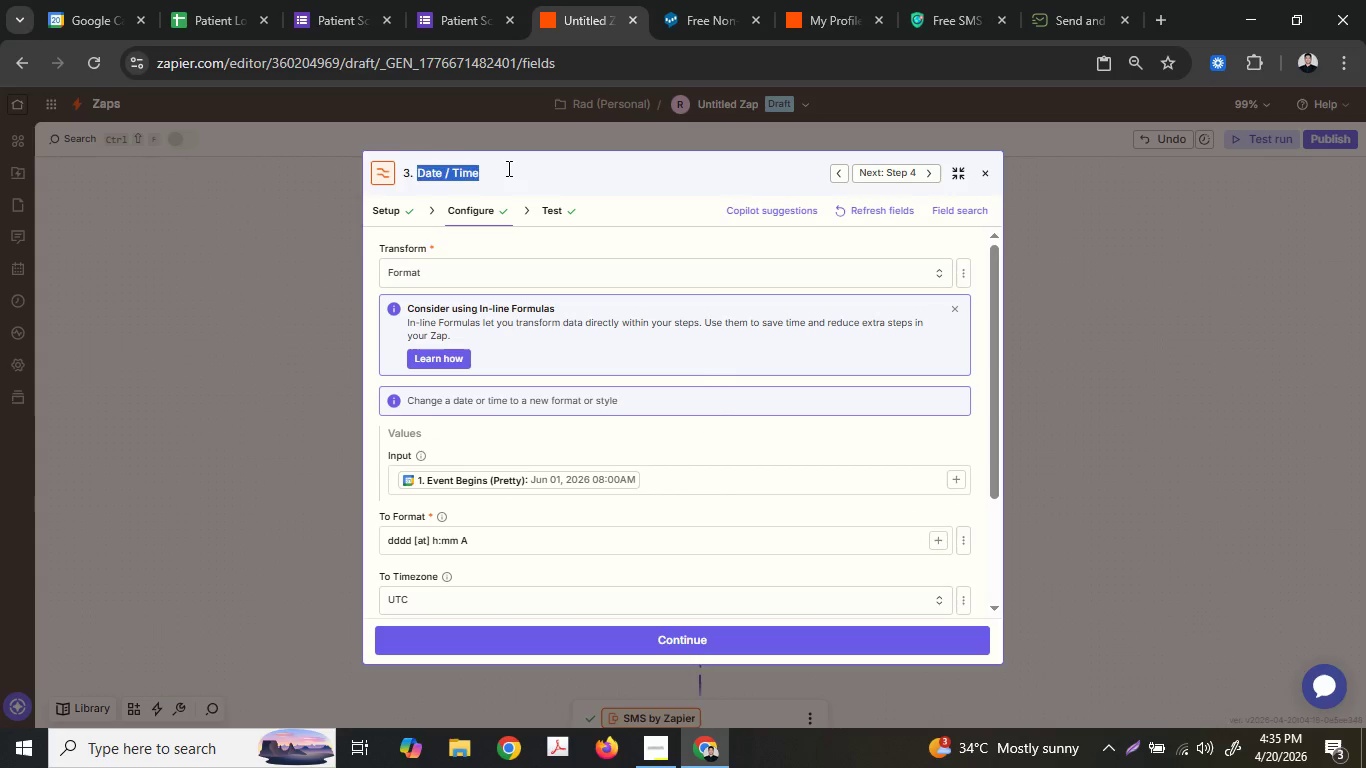 
key(Control+V)
 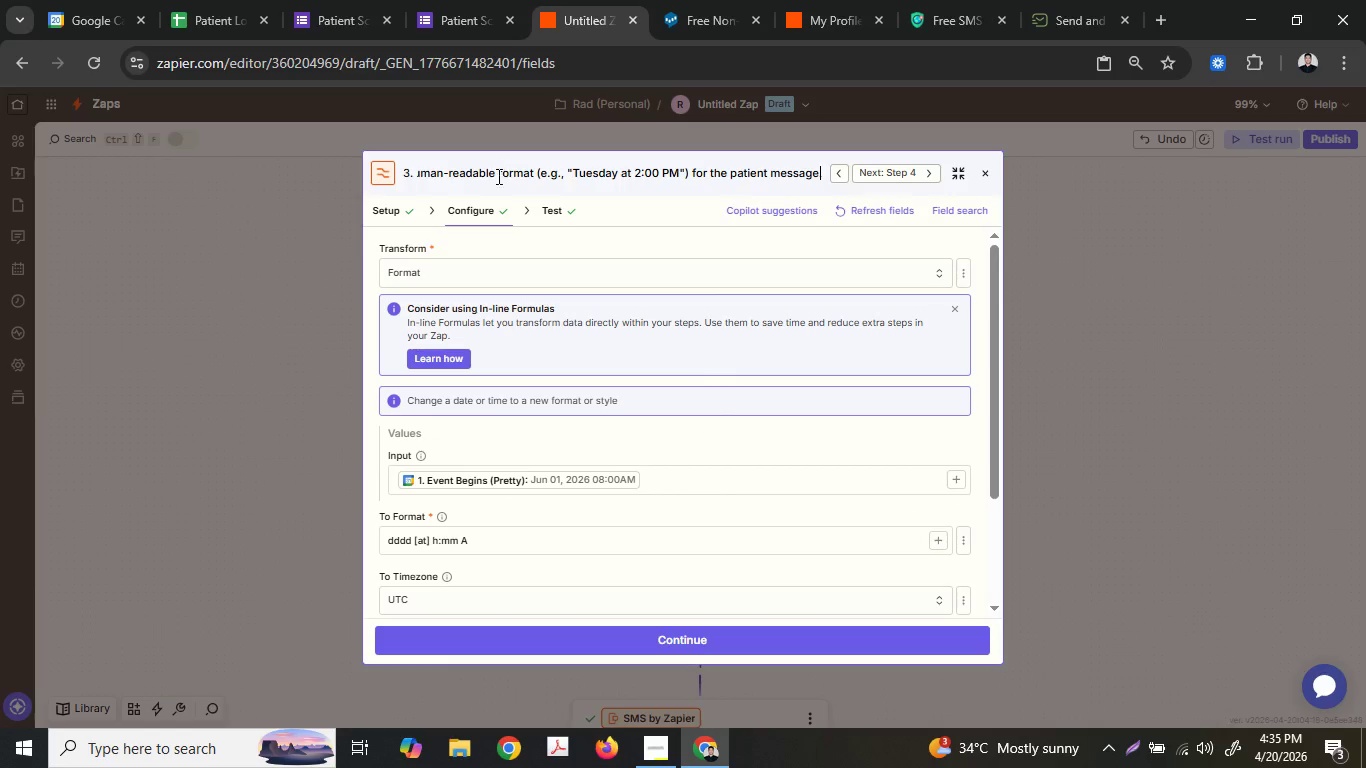 
left_click_drag(start_coordinate=[496, 176], to_coordinate=[489, 161])
 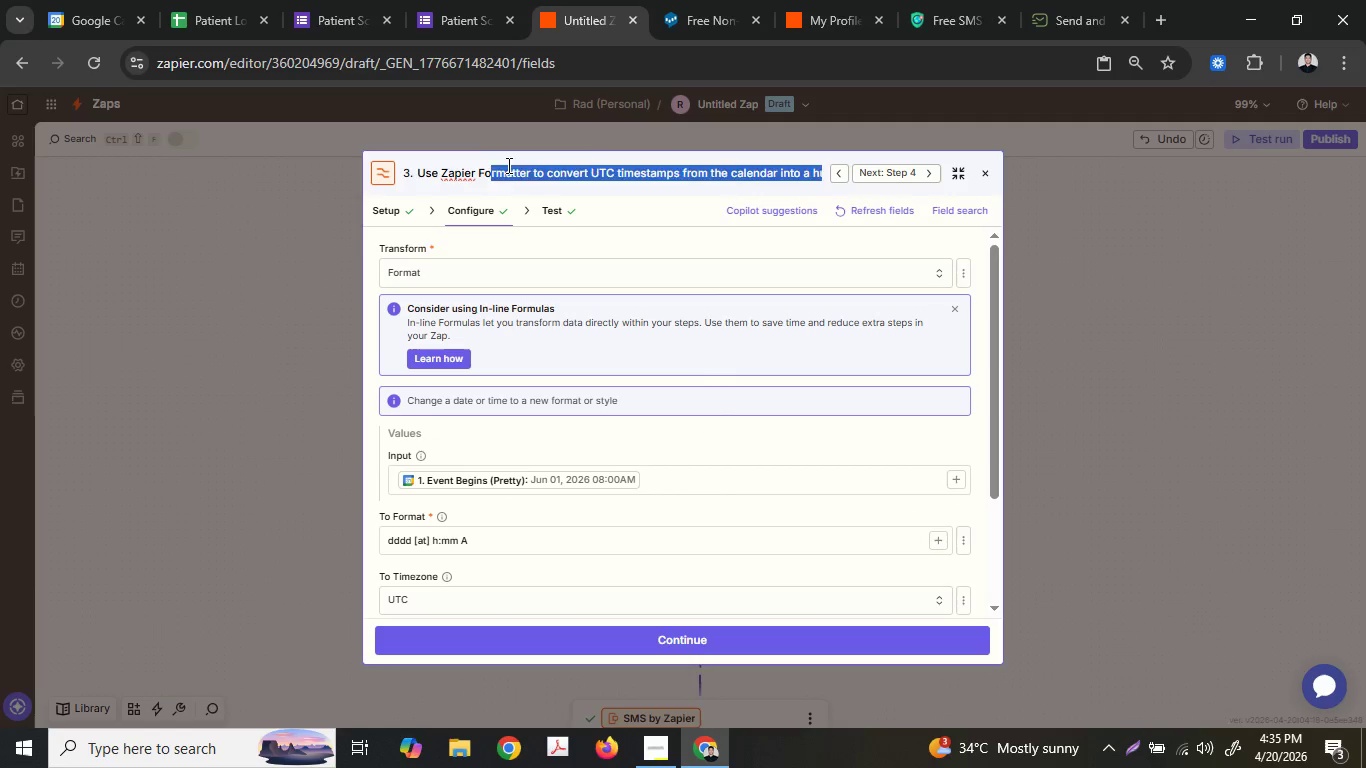 
left_click([507, 165])
 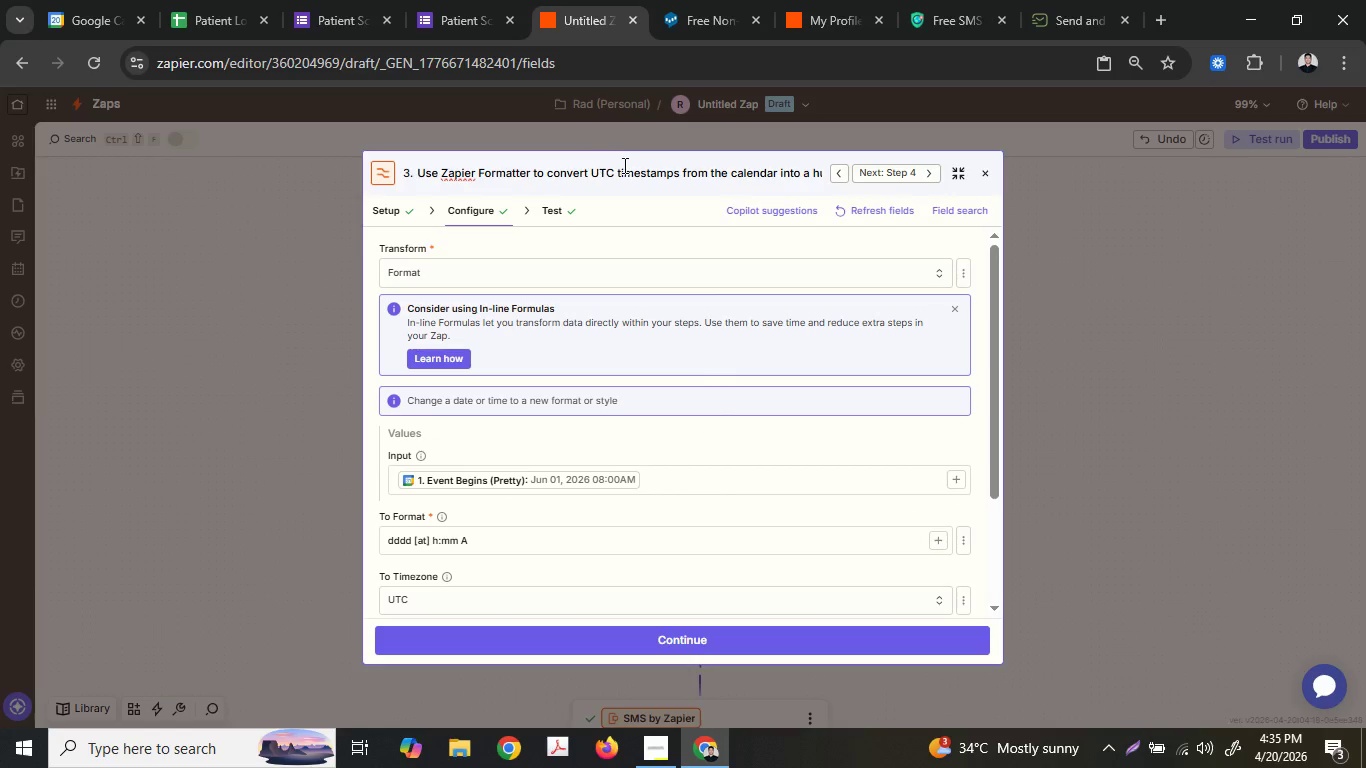 
left_click_drag(start_coordinate=[698, 176], to_coordinate=[682, 175])
 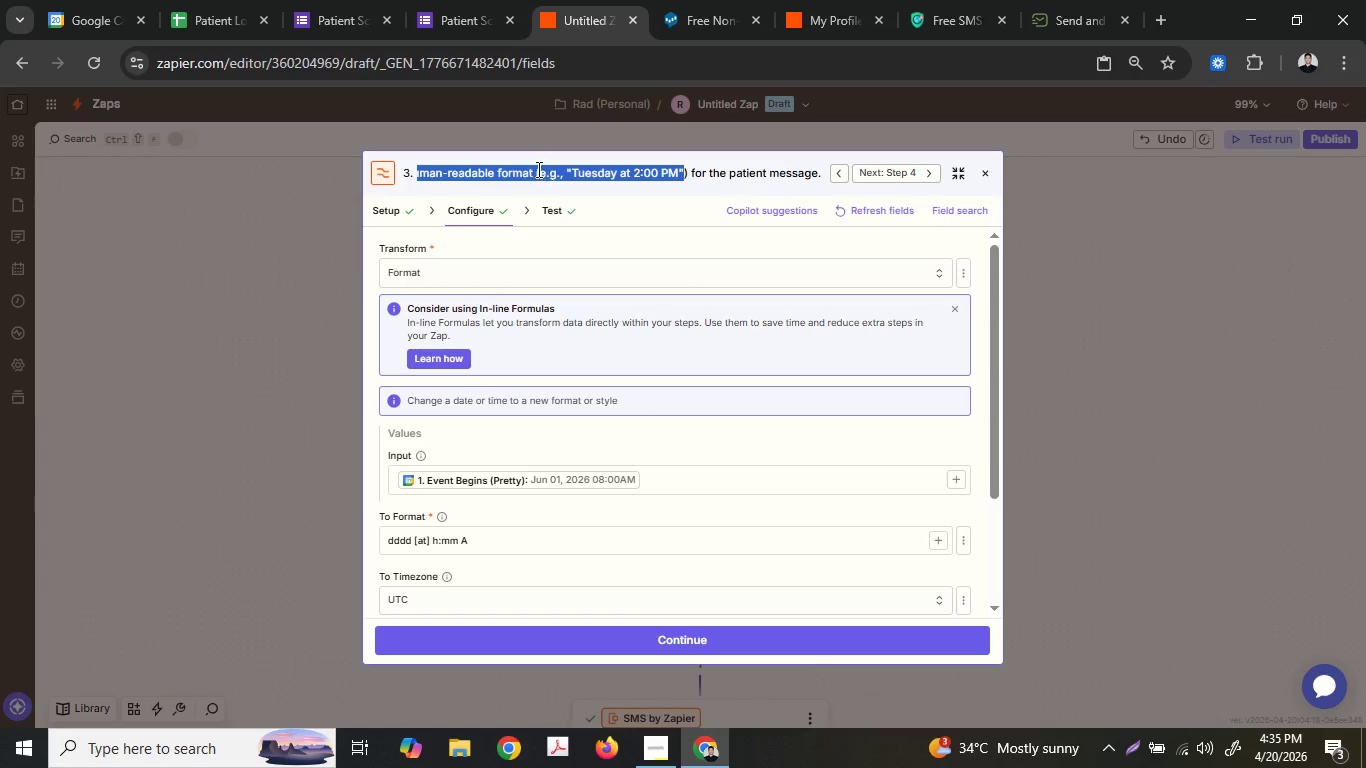 
left_click([537, 169])
 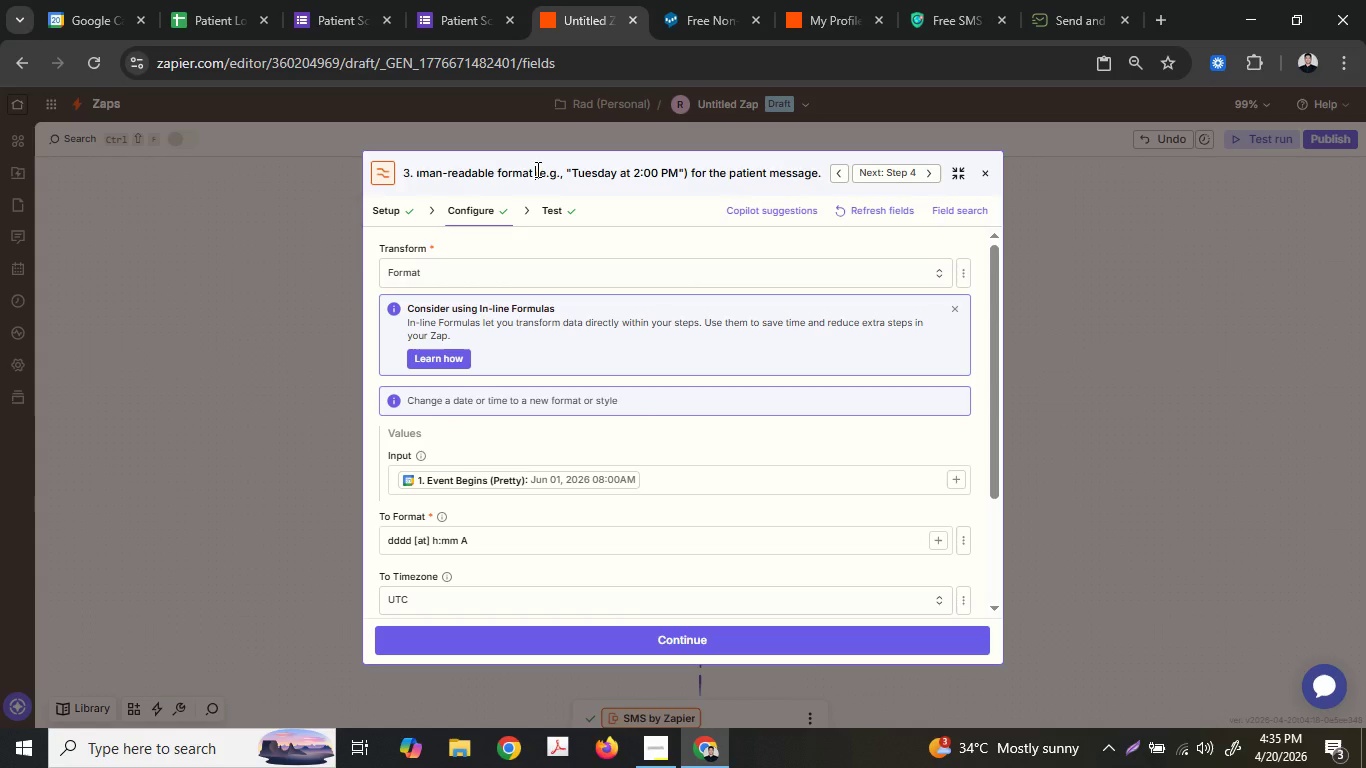 
left_click_drag(start_coordinate=[536, 169], to_coordinate=[692, 164])
 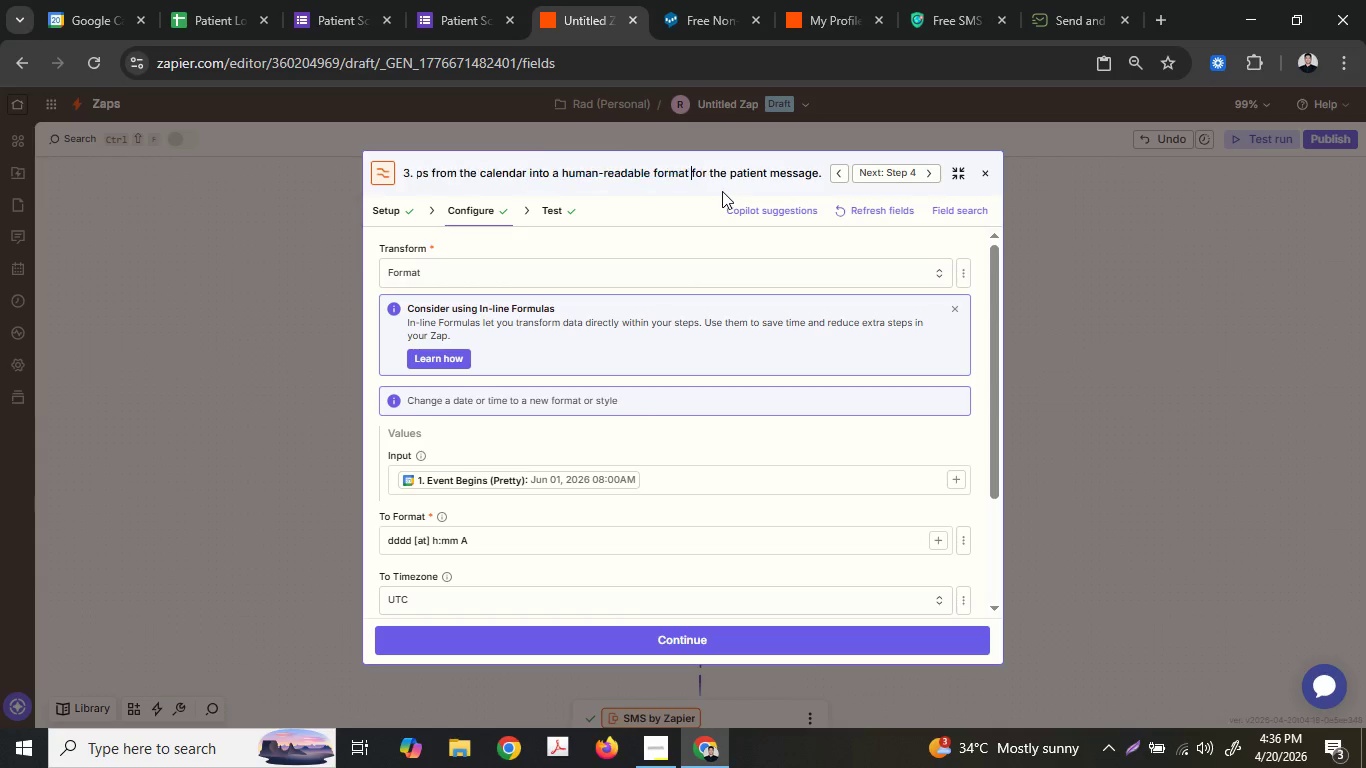 
key(Backspace)
 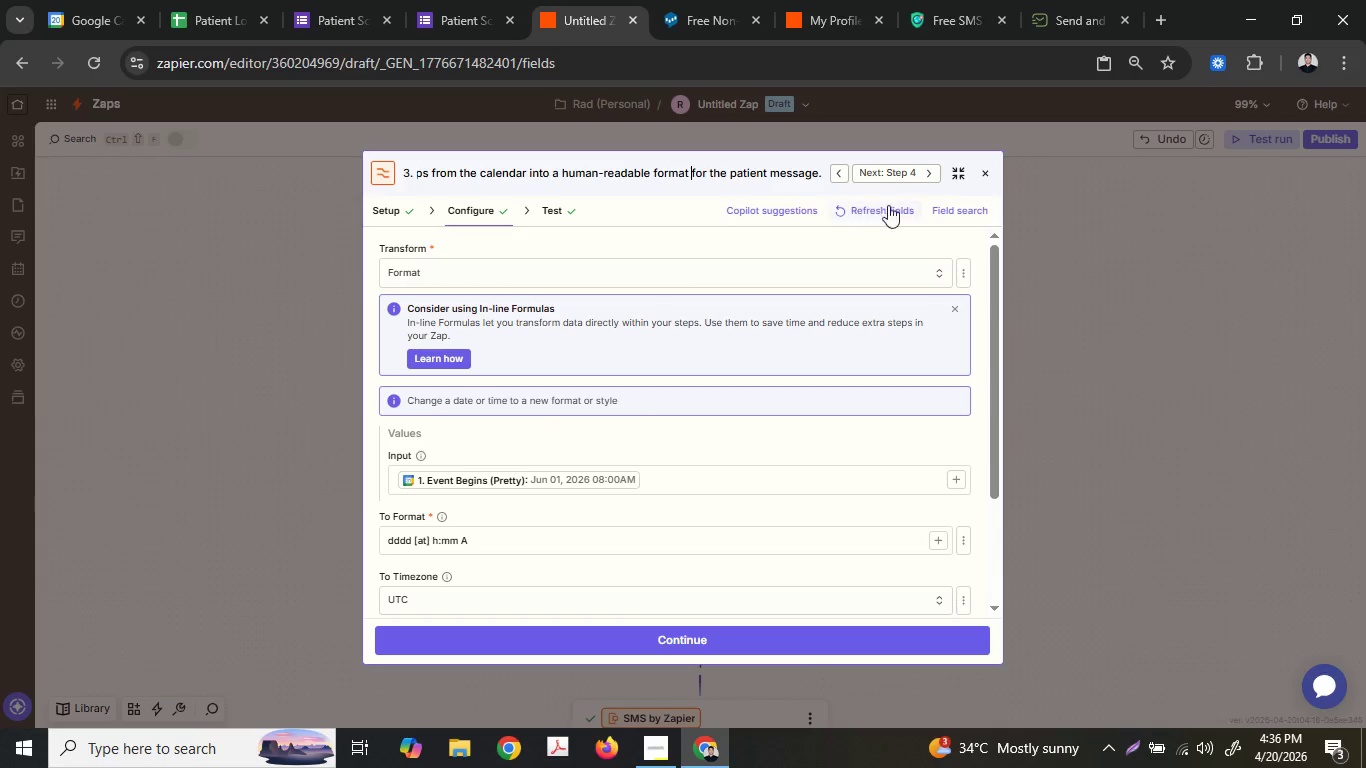 
left_click([1105, 304])
 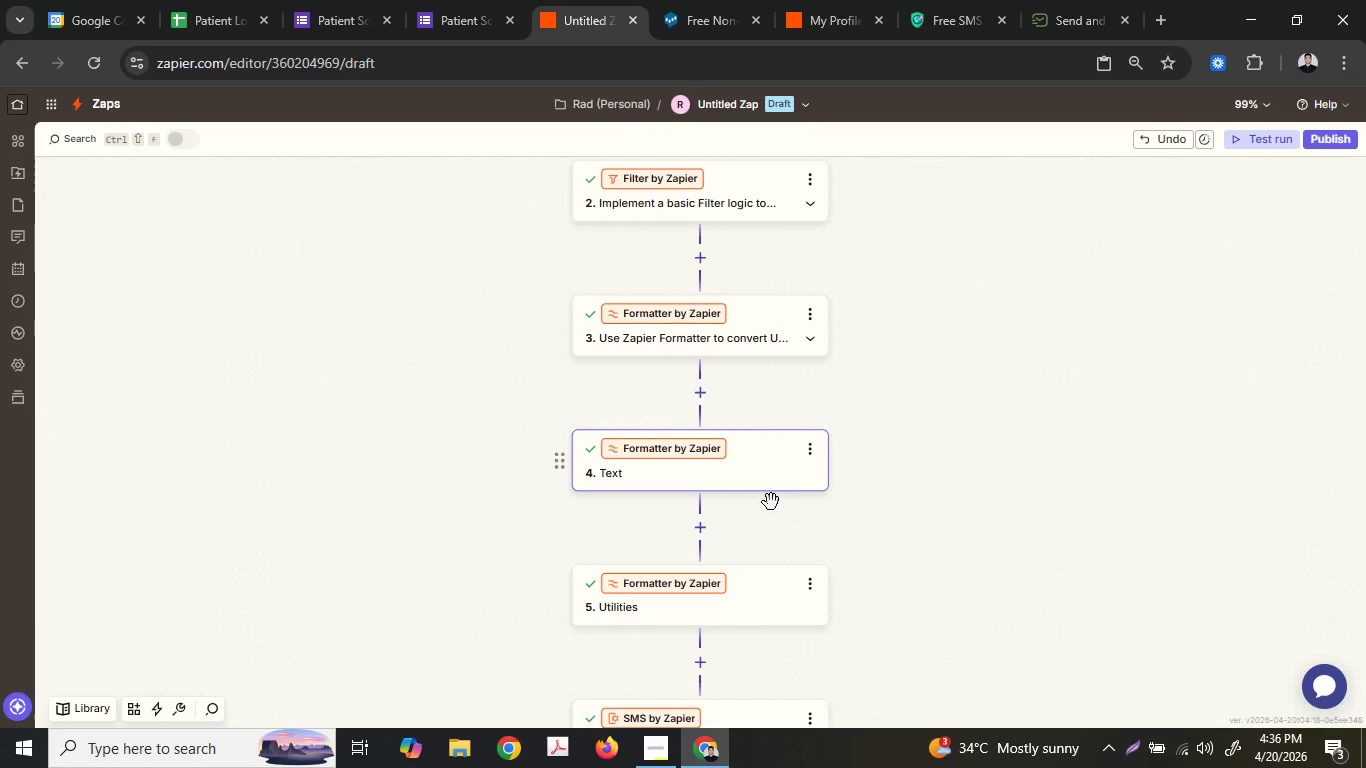 
left_click([754, 456])
 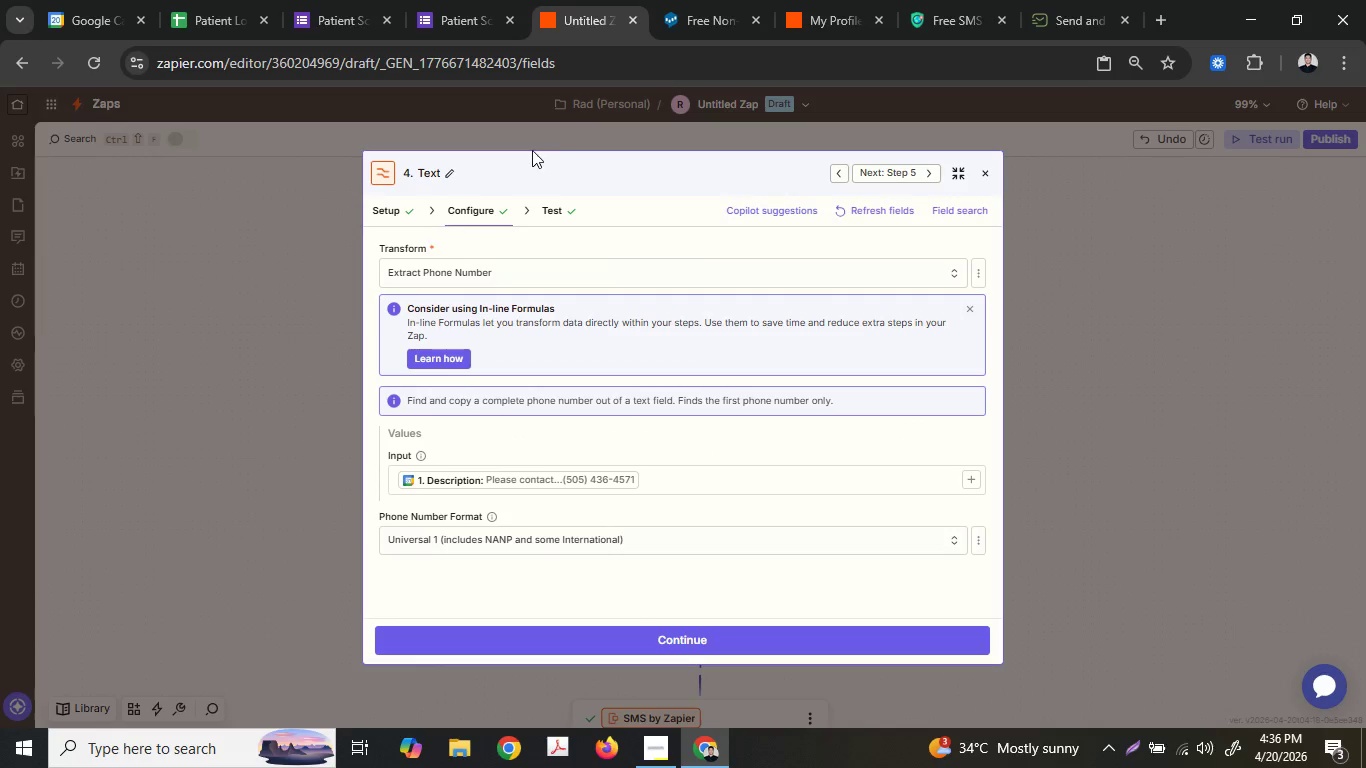 
left_click([529, 167])
 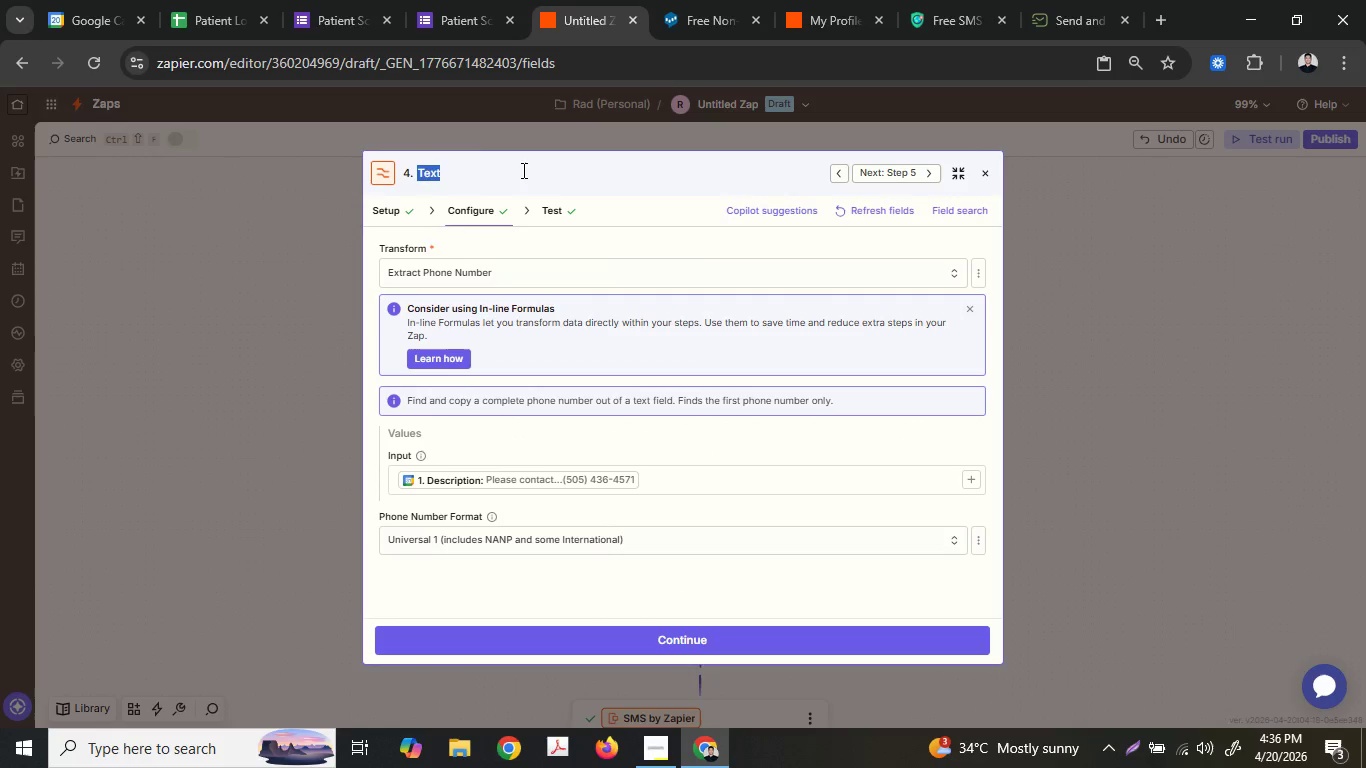 
type(Extra)
 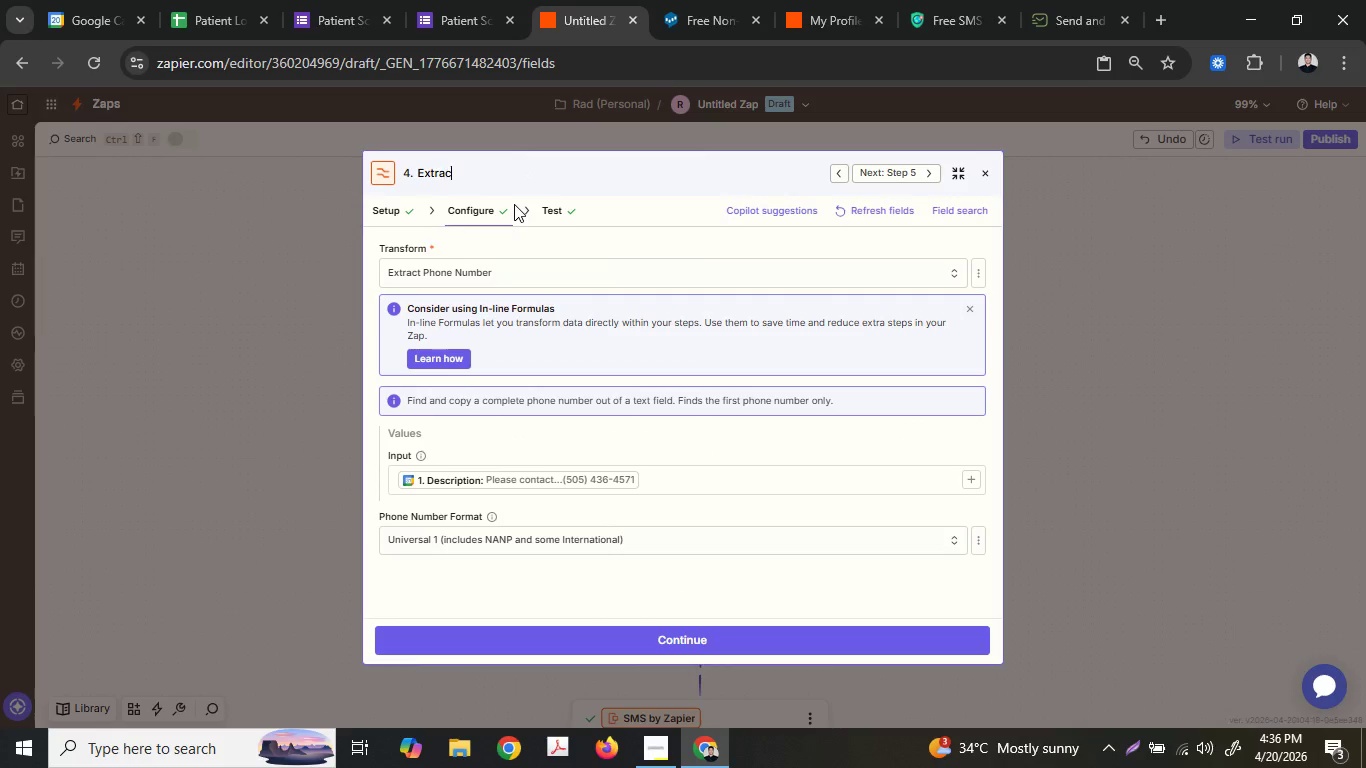 
type(ct the Pa)
key(Backspace)
key(Backspace)
type(parent)
 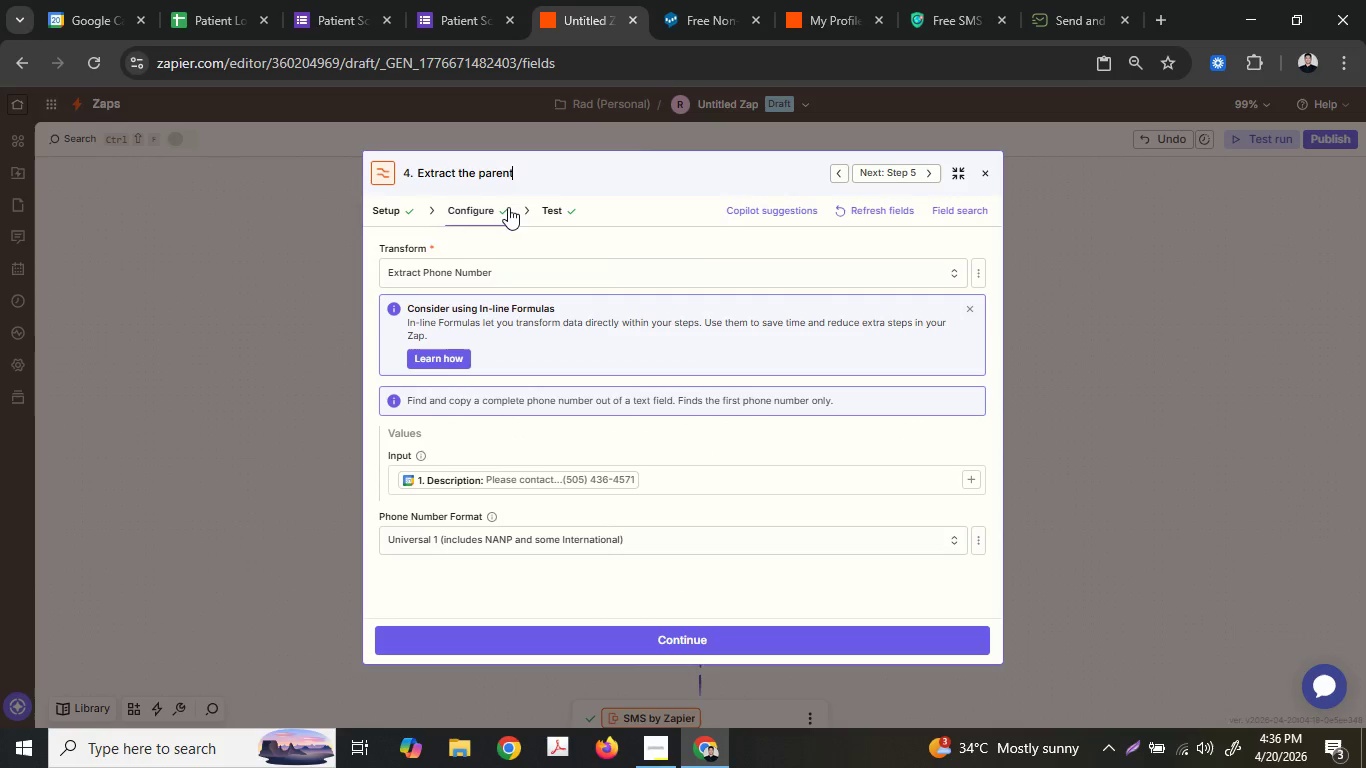 
key(Backspace)
key(Backspace)
key(Backspace)
key(Backspace)
key(Backspace)
key(Backspace)
type(Paren)
 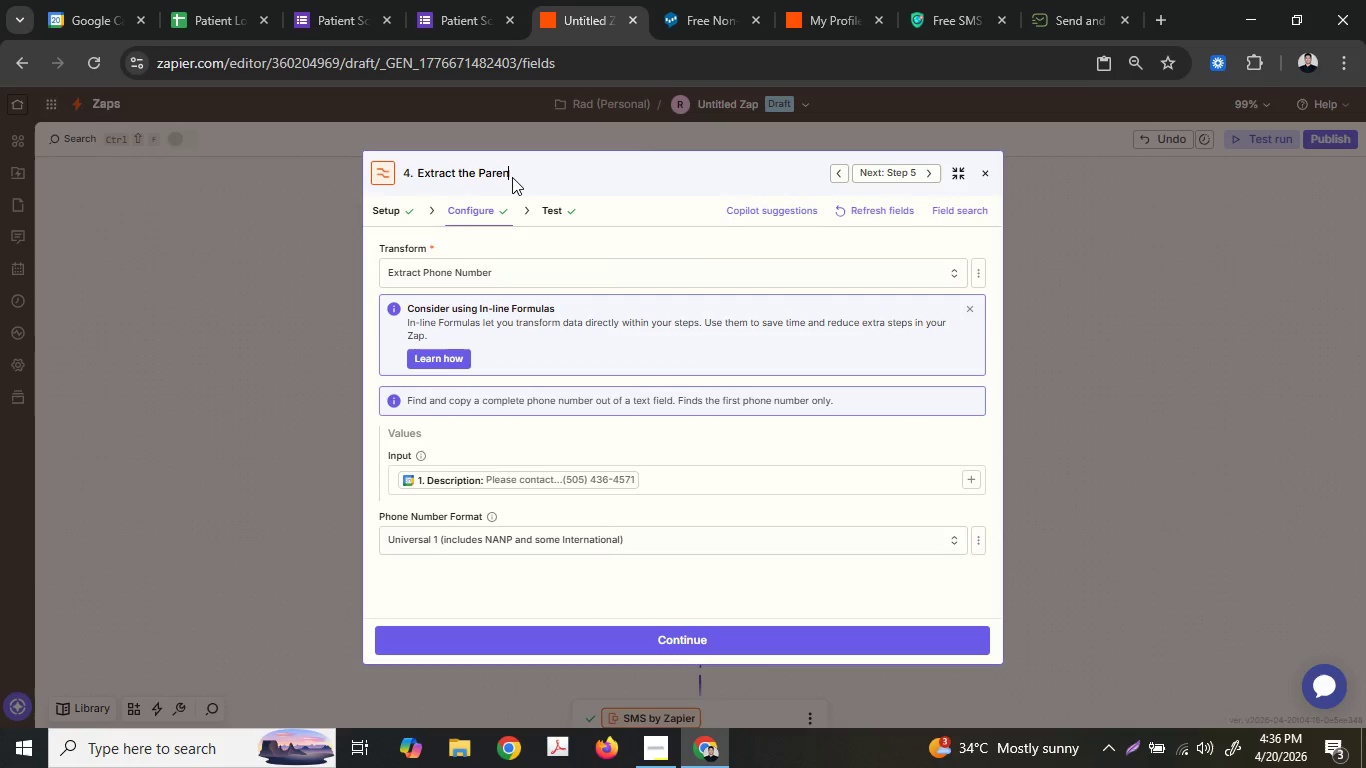 
type(t's Phone Number from the Google)
 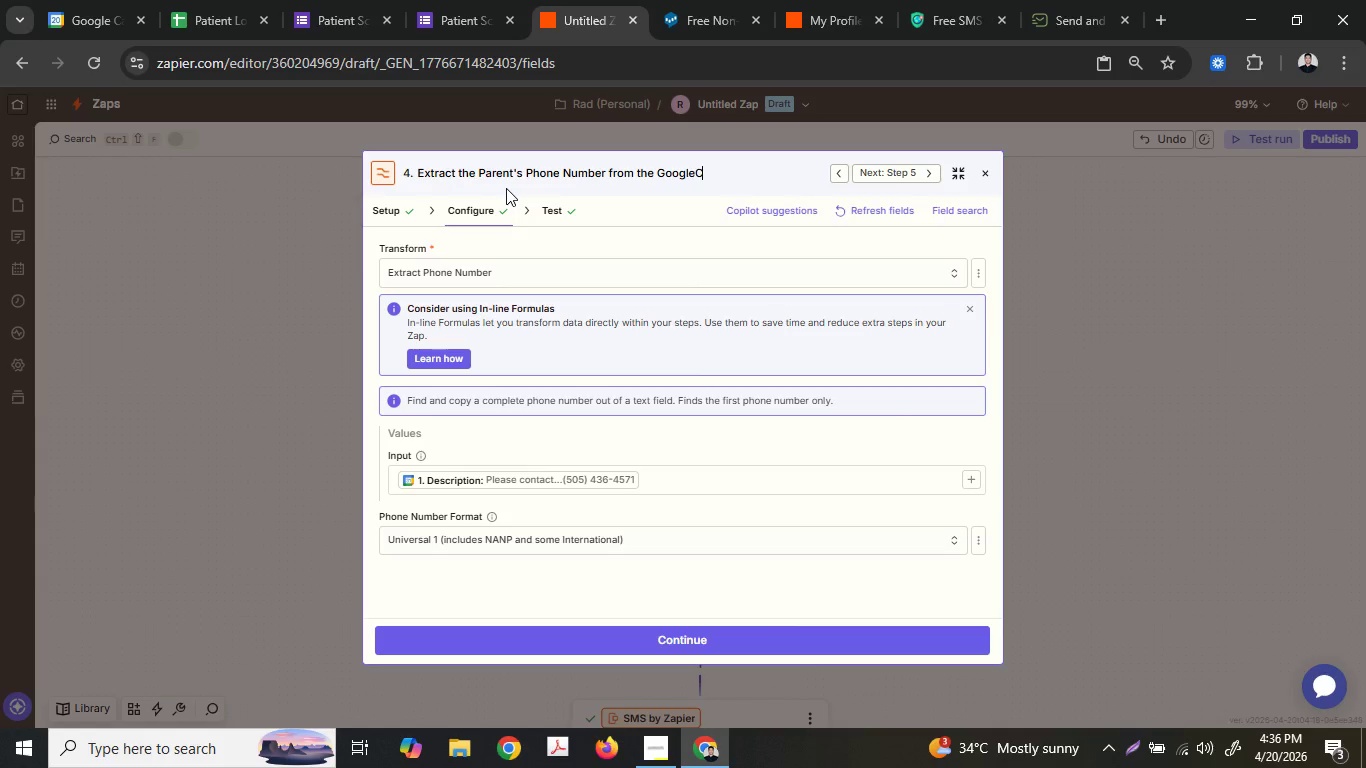 
type(Ca)
key(Backspace)
key(Backspace)
type( Cae)
key(Backspace)
type(lenda)
 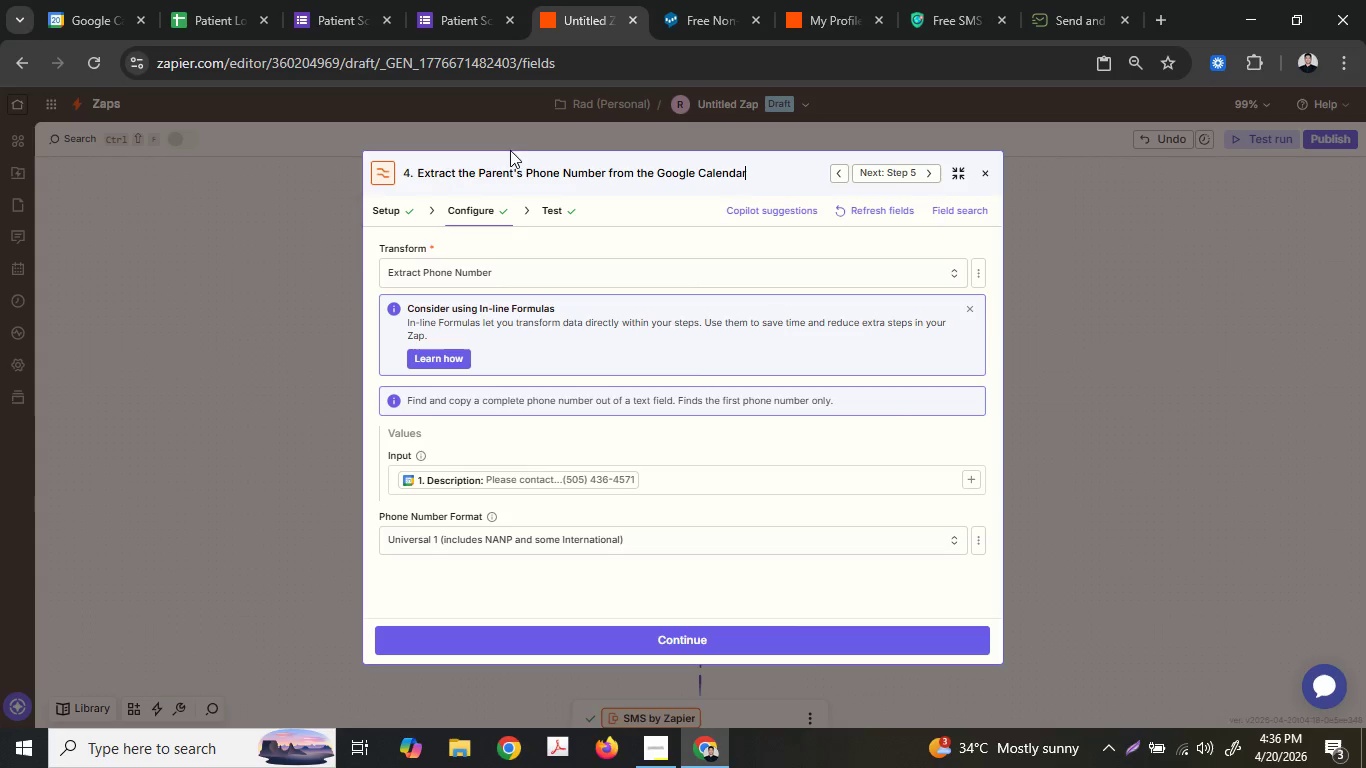 
type(r even)
 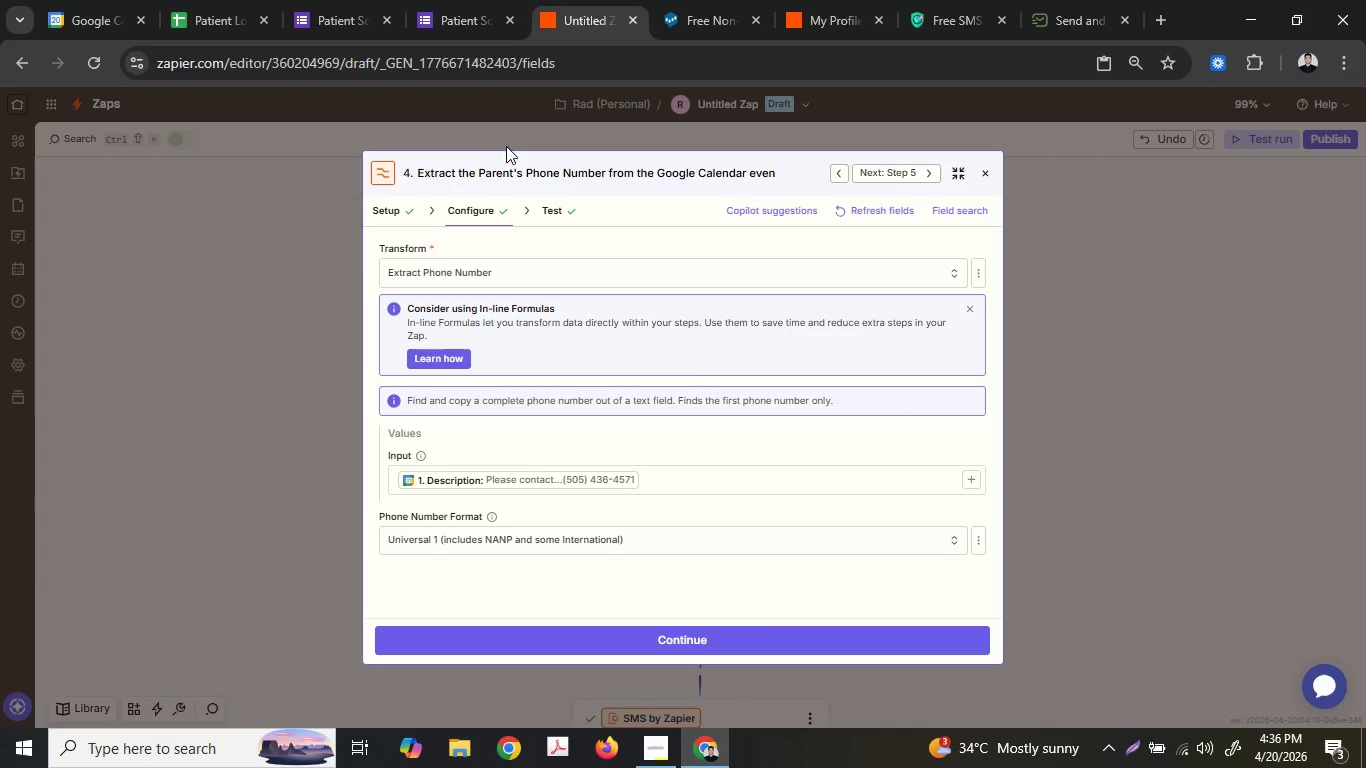 
type(t)
key(Backspace)
key(Backspace)
key(Backspace)
key(Backspace)
key(Backspace)
type(Event )
 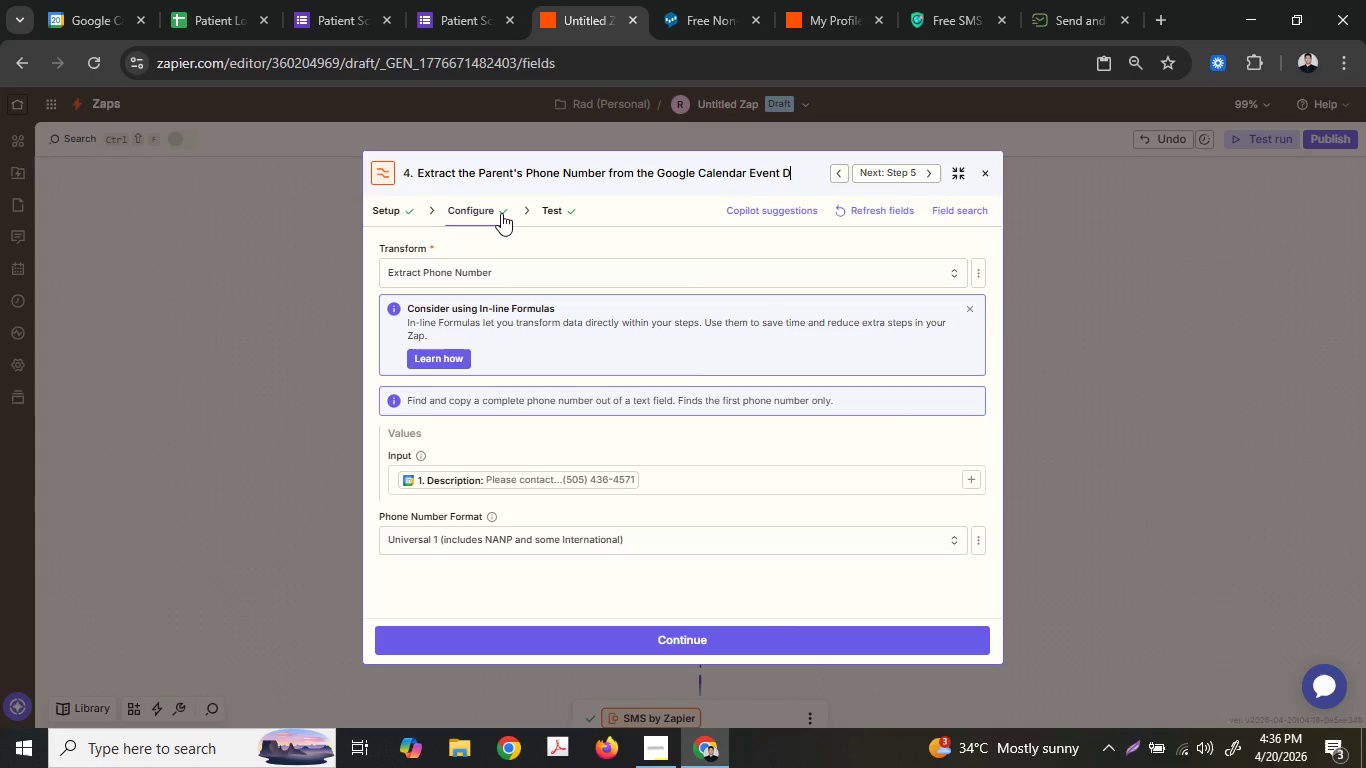 
type(Descripti)
 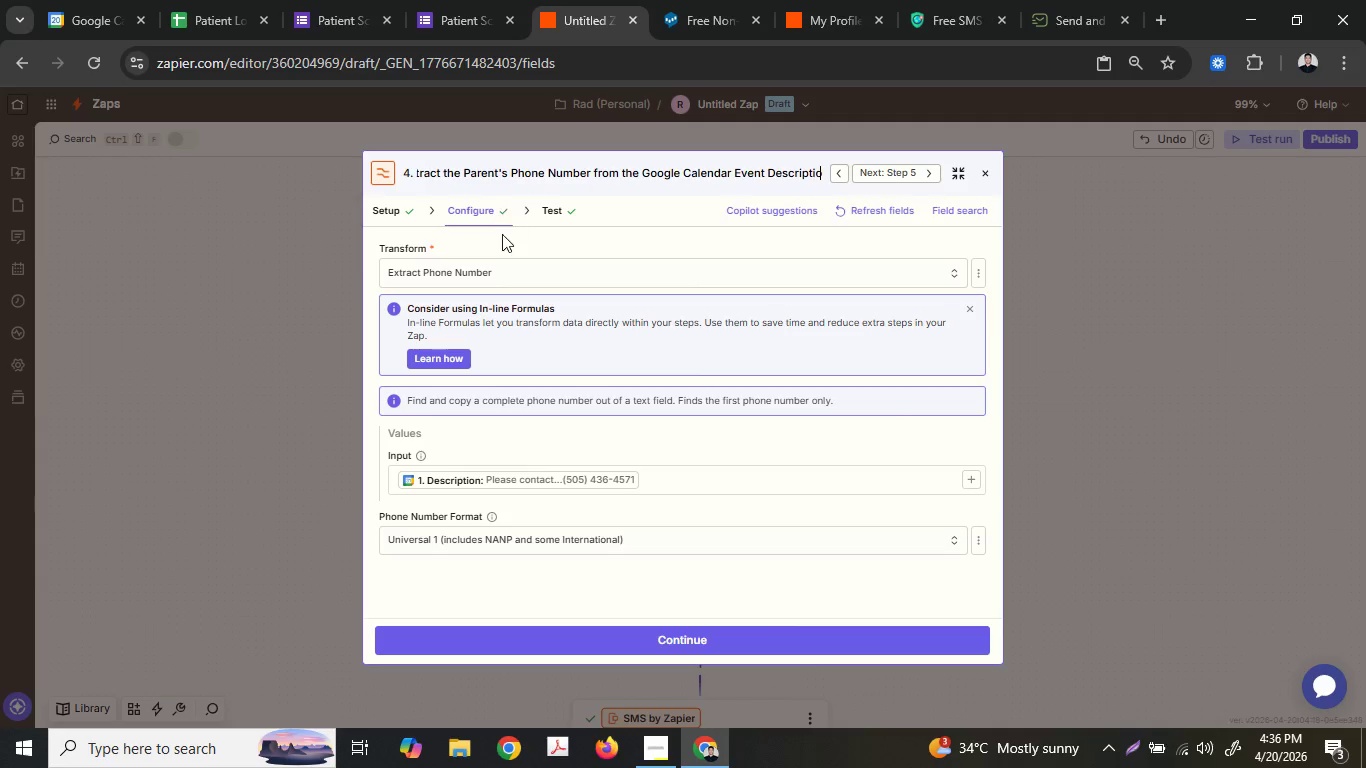 
type(on.)
 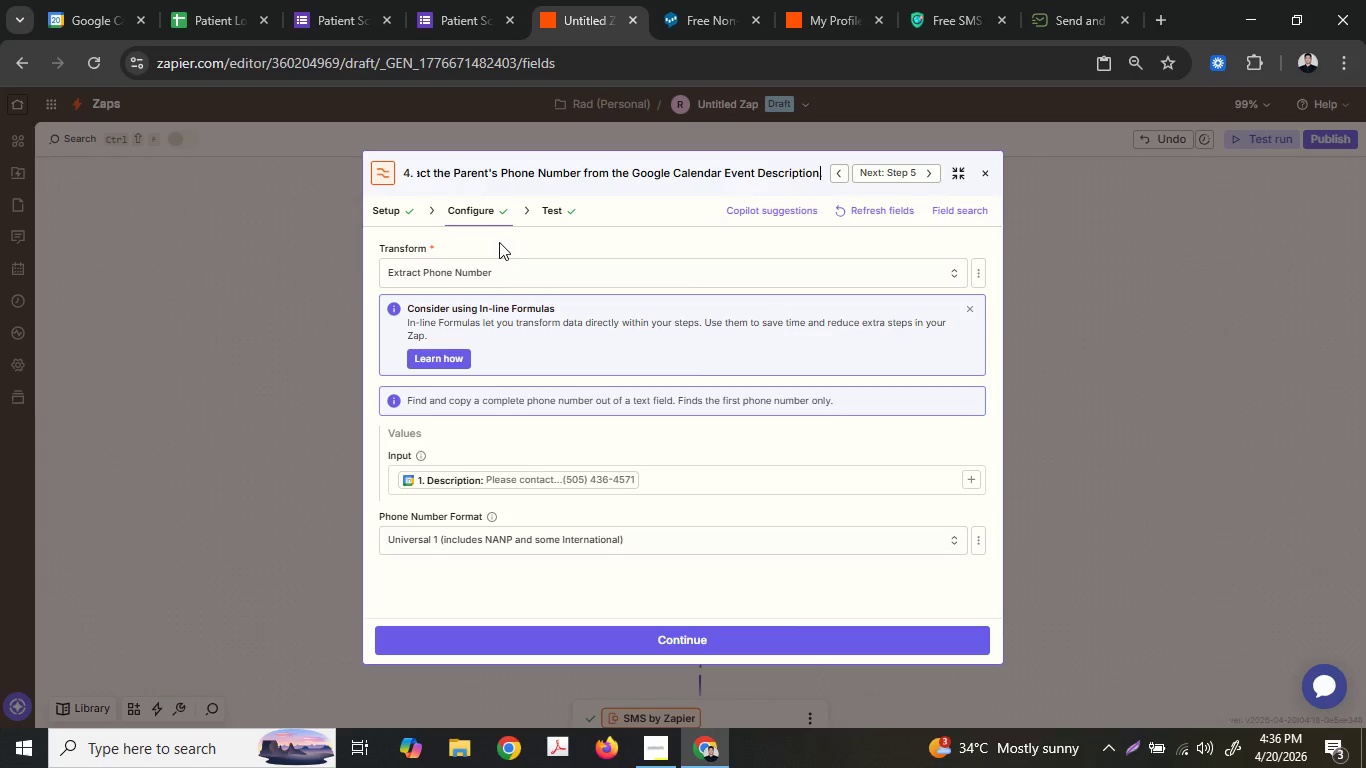 
key(Enter)
 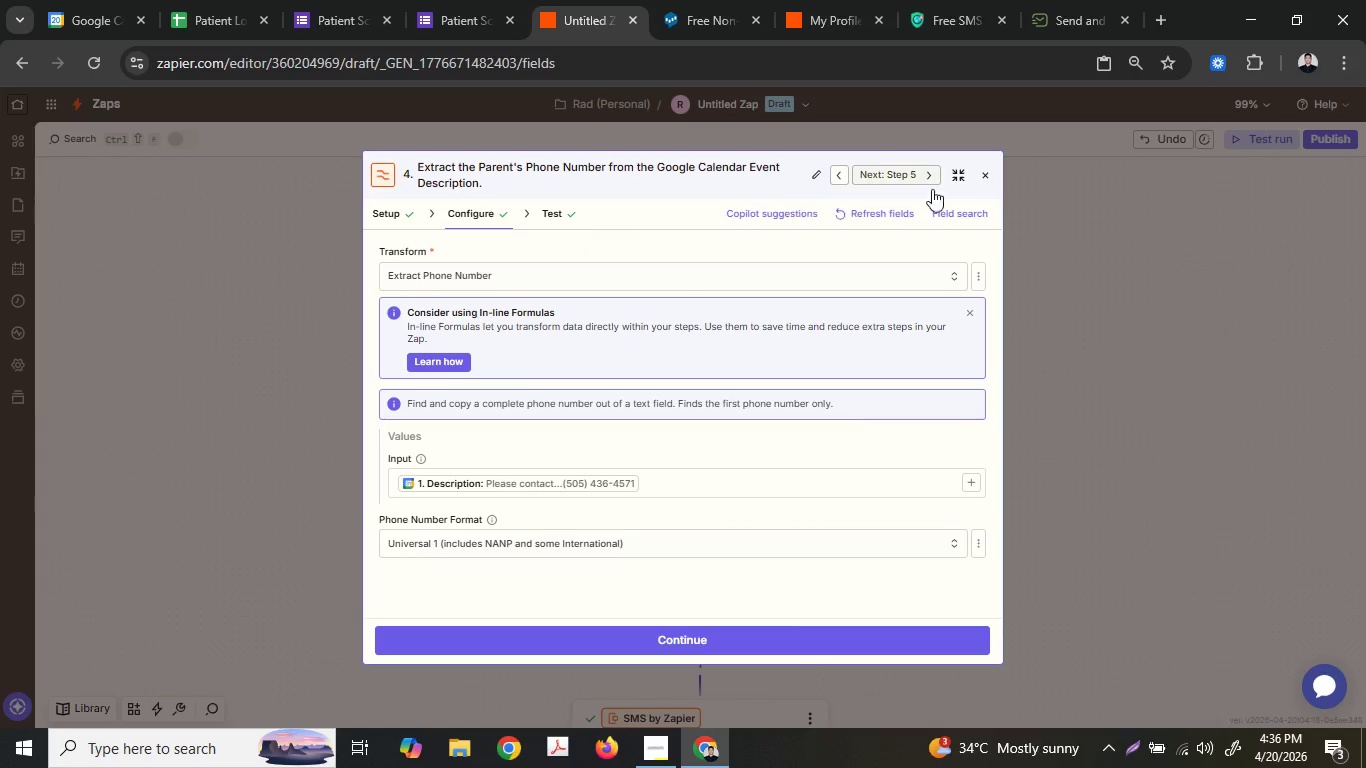 
left_click([1218, 274])
 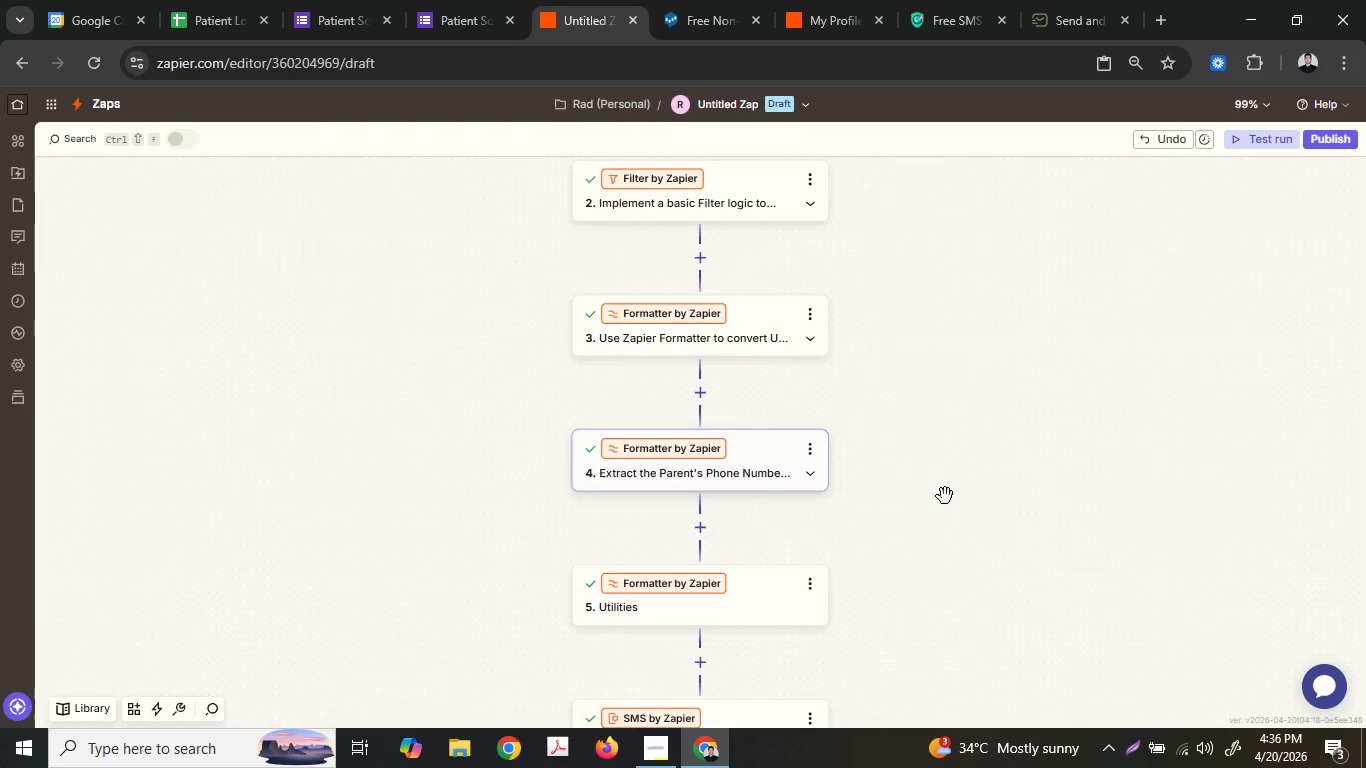 
scroll: coordinate [945, 496], scroll_direction: down, amount: 4.0
 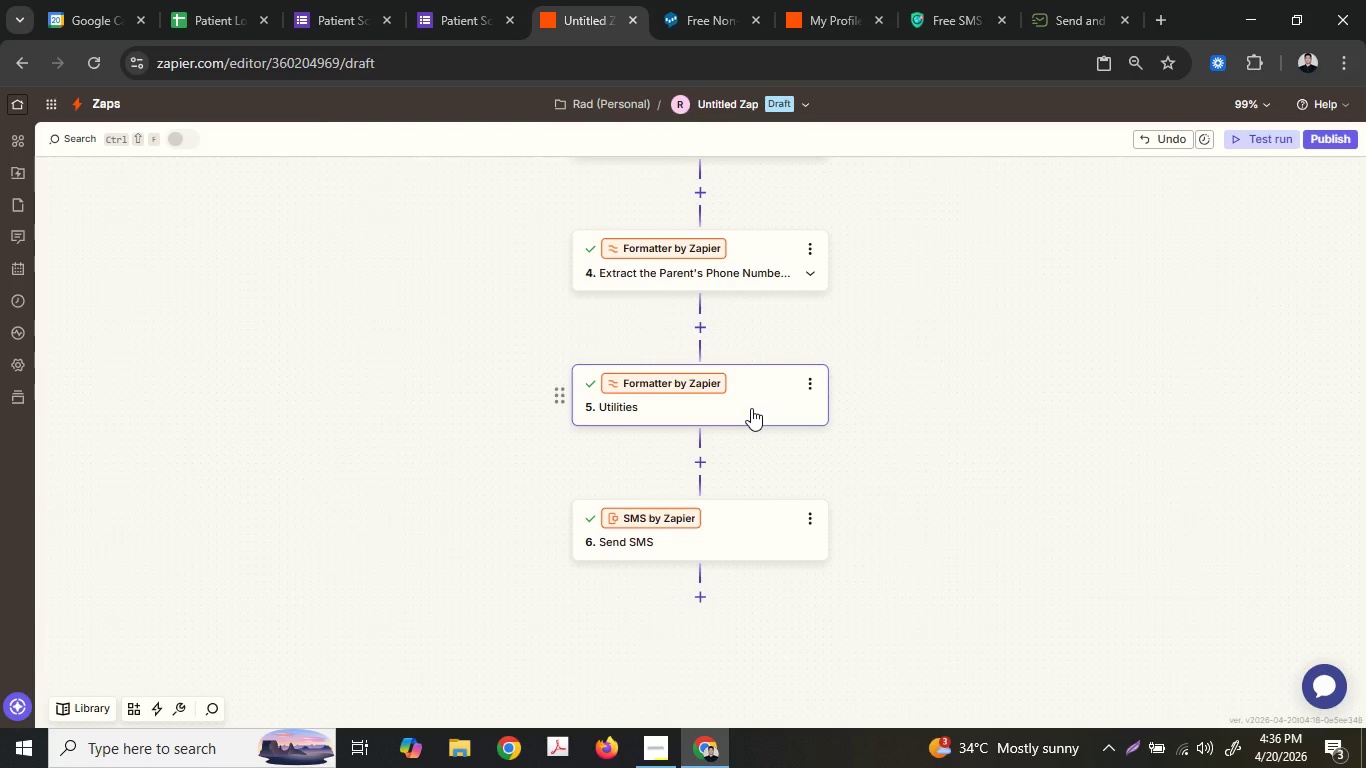 
left_click([751, 408])
 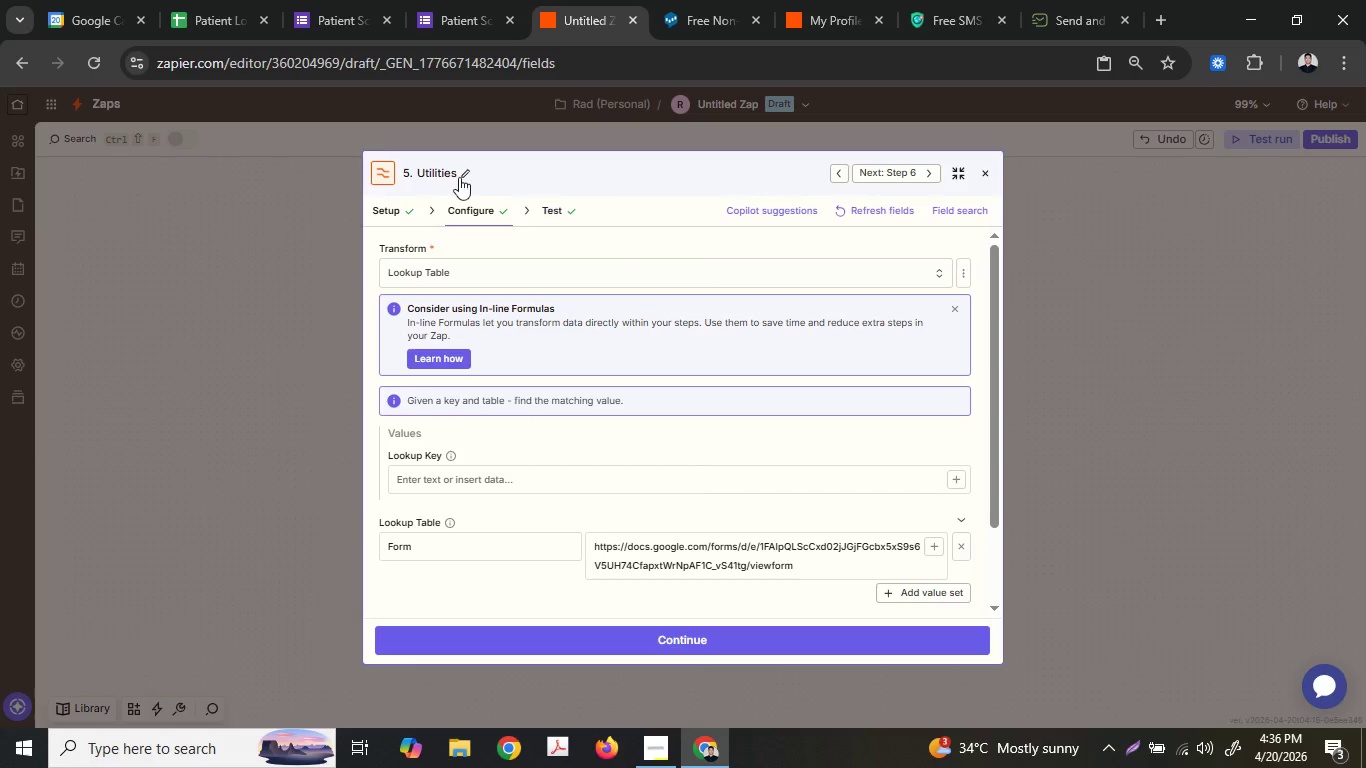 
left_click([455, 175])
 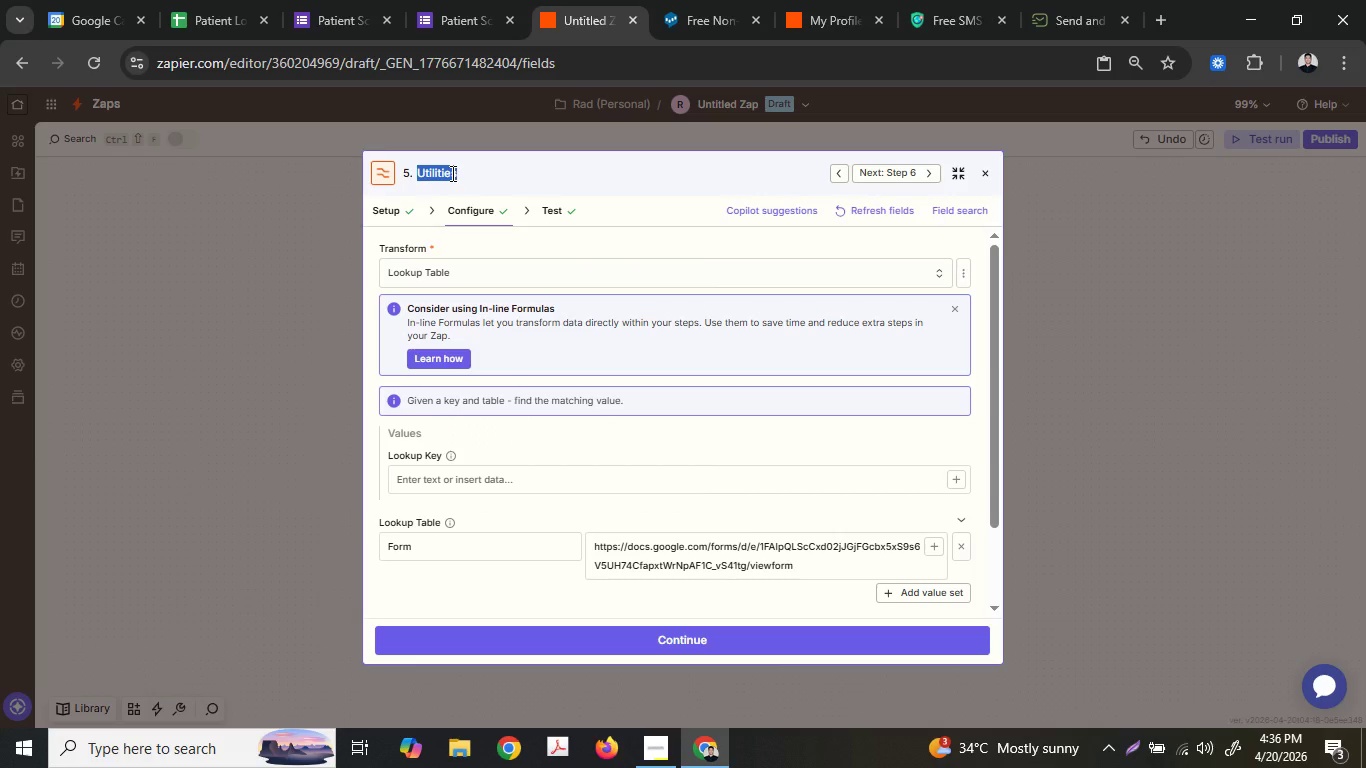 
hold_key(key=ShiftLeft, duration=0.44)
 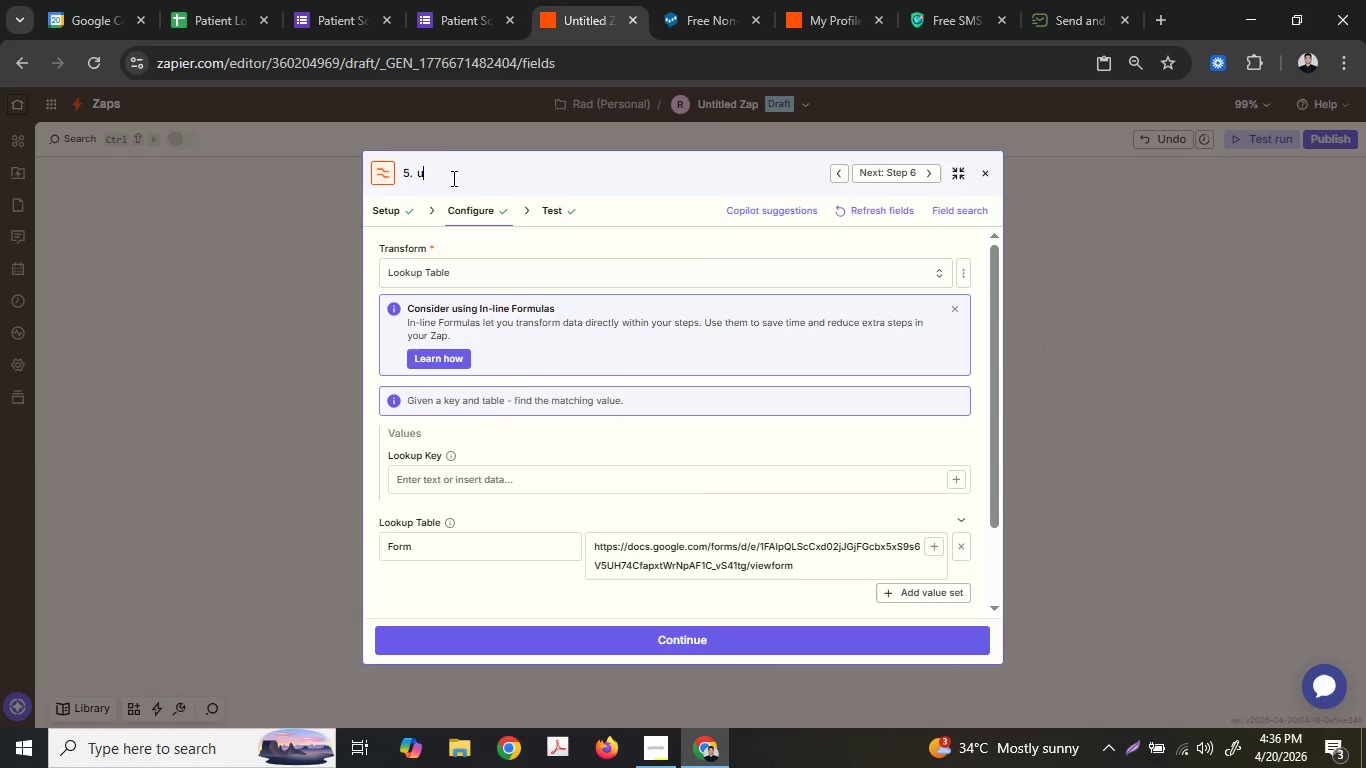 
type(use)
key(Backspace)
key(Backspace)
key(Backspace)
key(Backspace)
type(Use LookupT)
 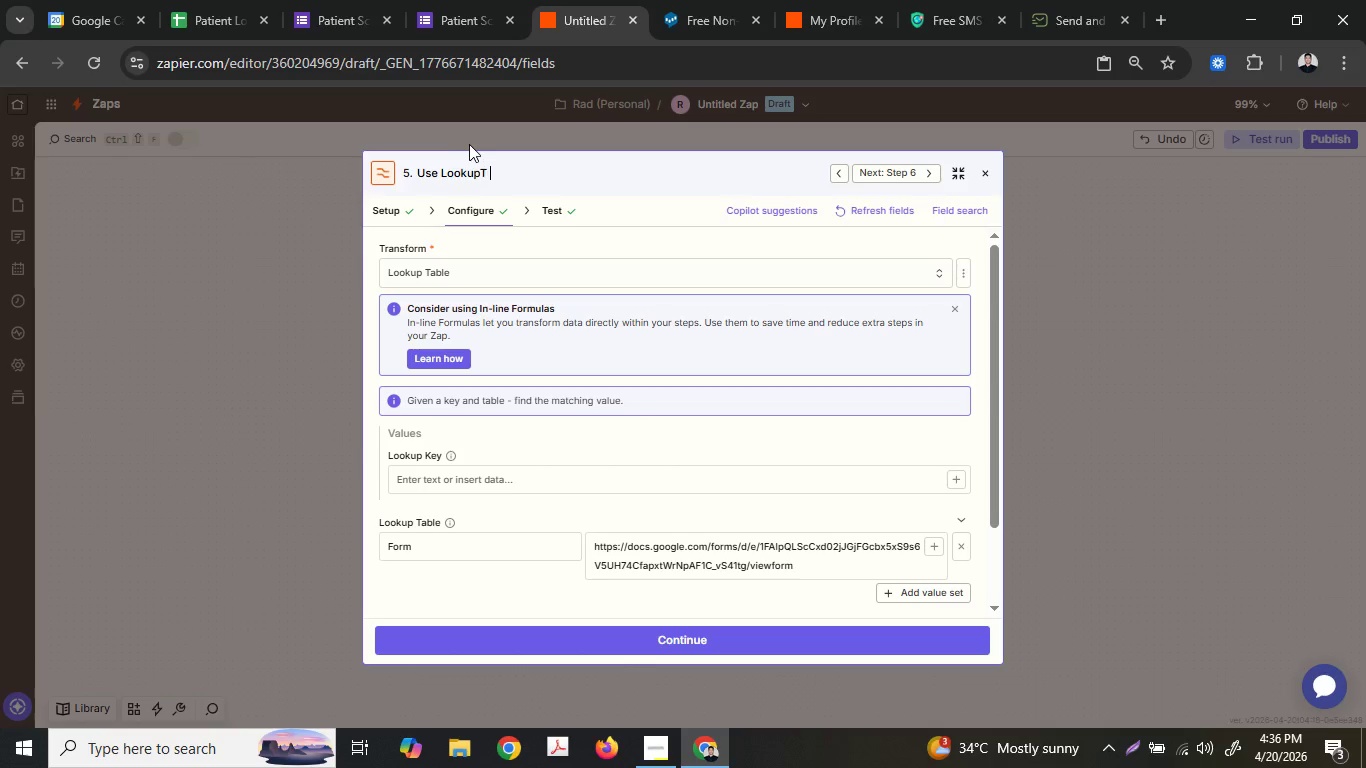 
type( )
key(Backspace)
key(Backspace)
type( Table for the Go)
key(Backspace)
key(Backspace)
type(link)
 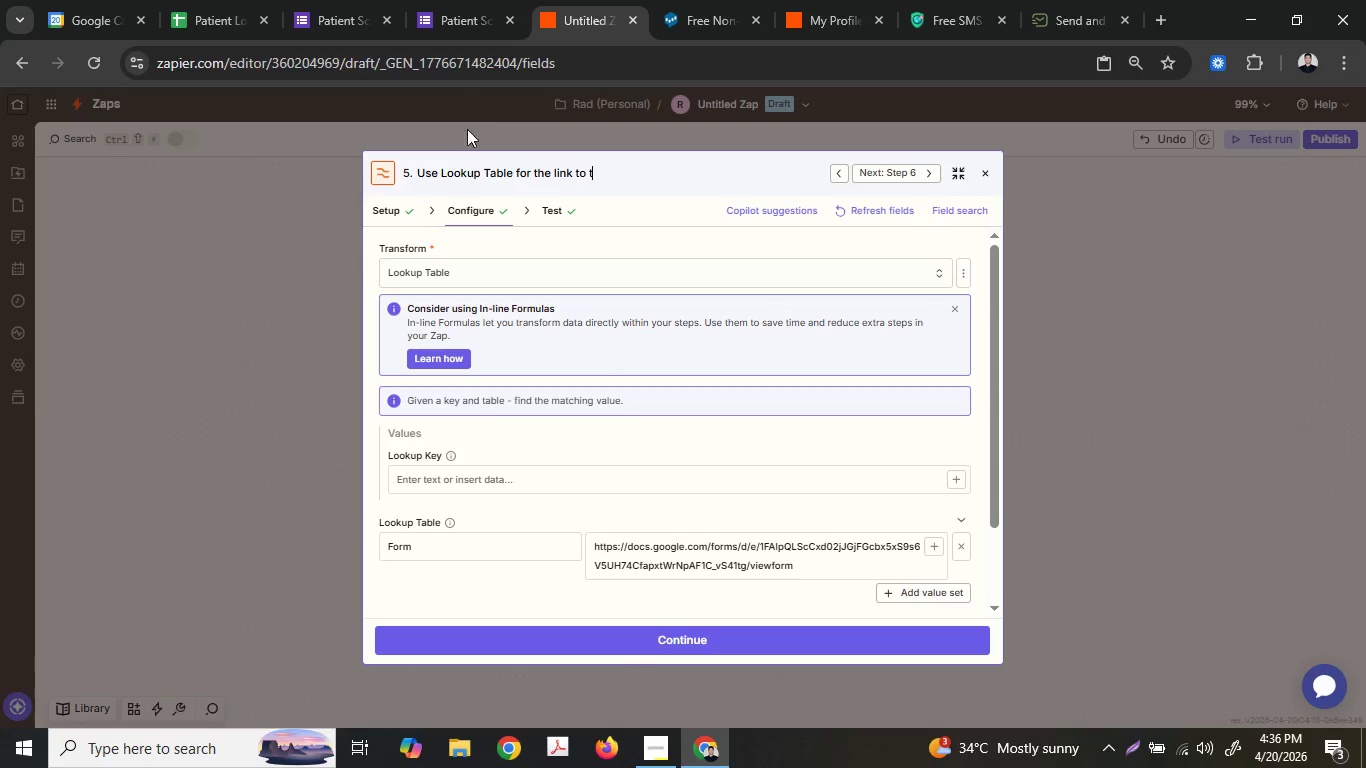 
 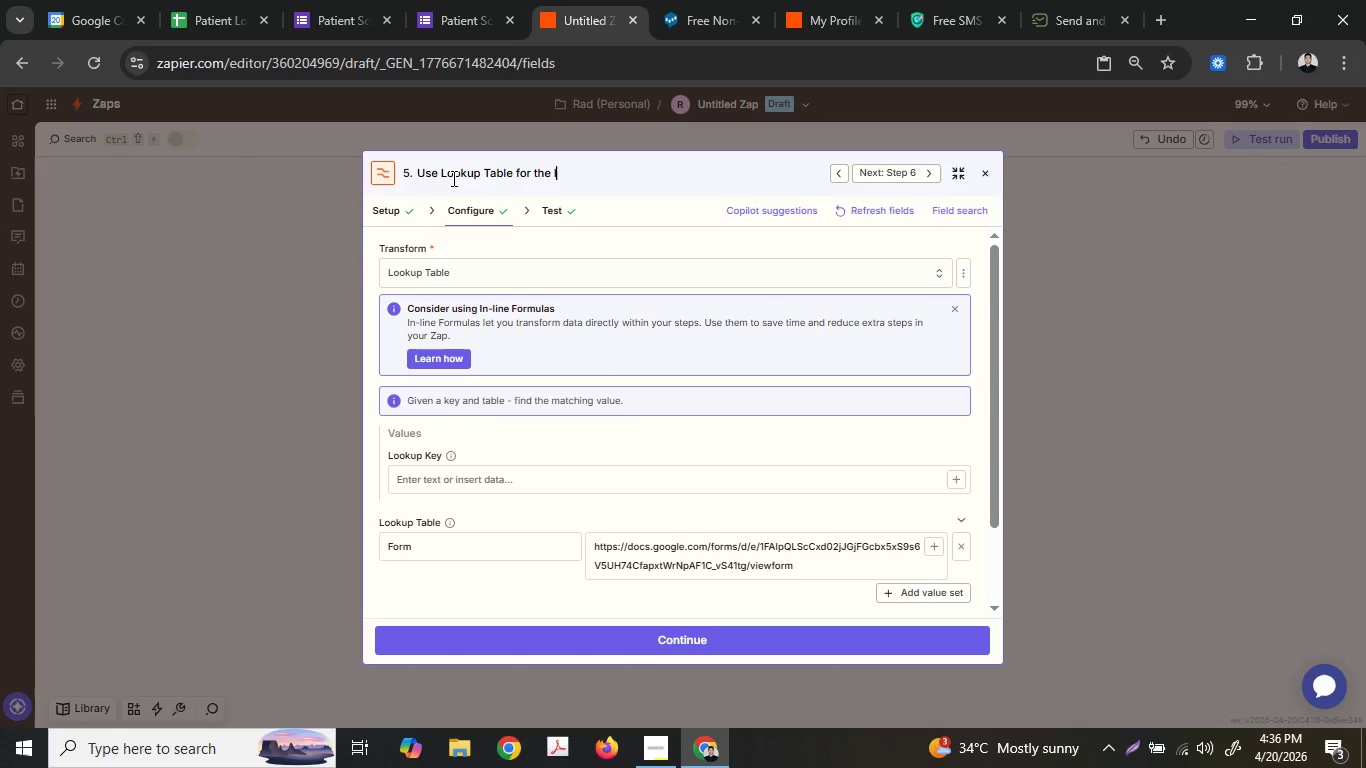 
type( to the Google Forms)
key(Backspace)
 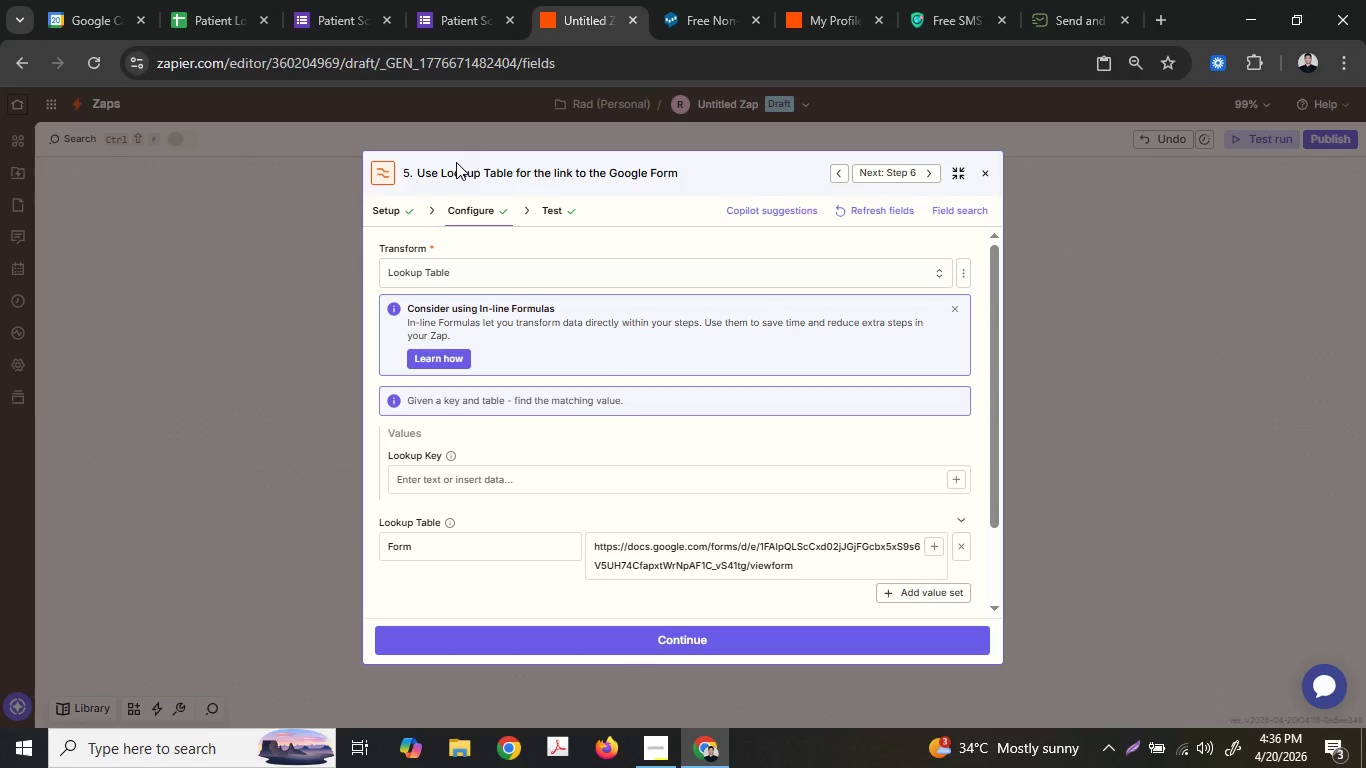 
hold_key(key=ArrowLeft, duration=0.73)
 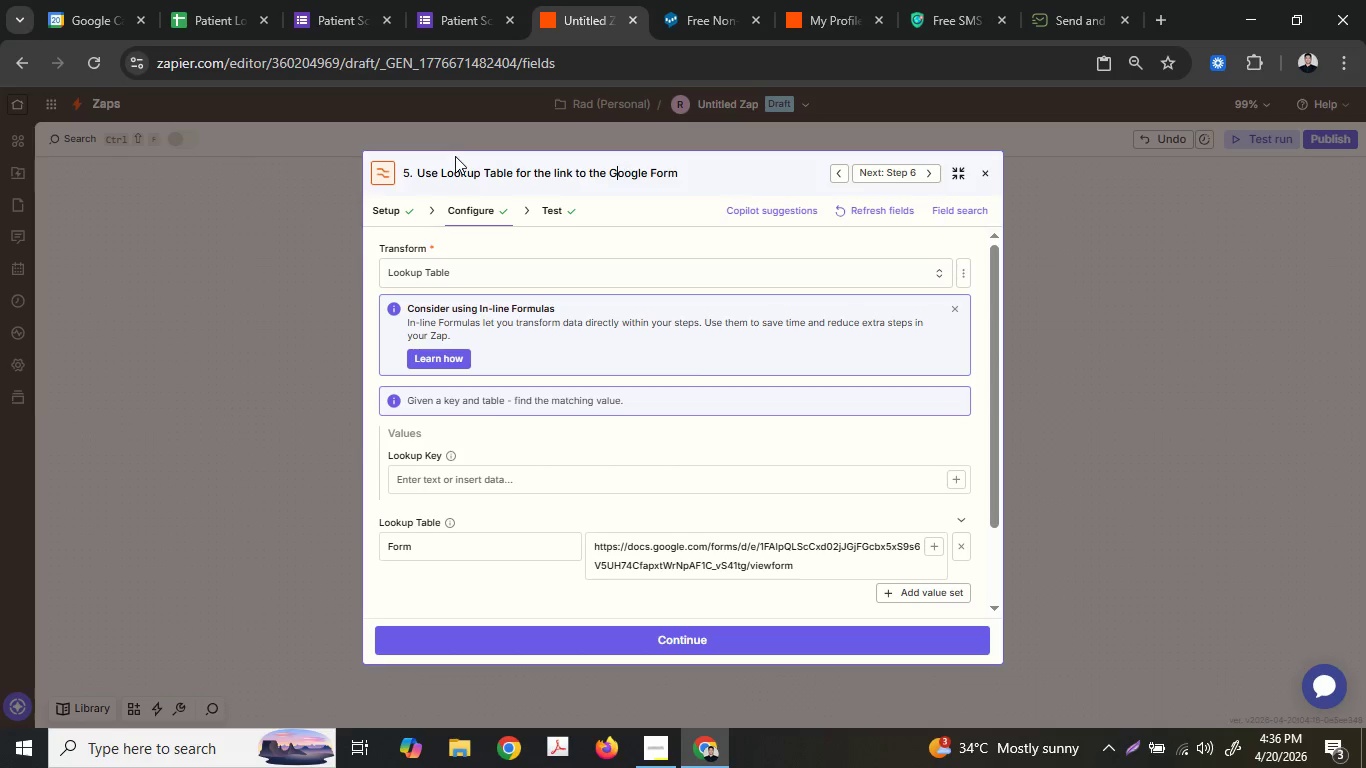 
key(ArrowLeft)
 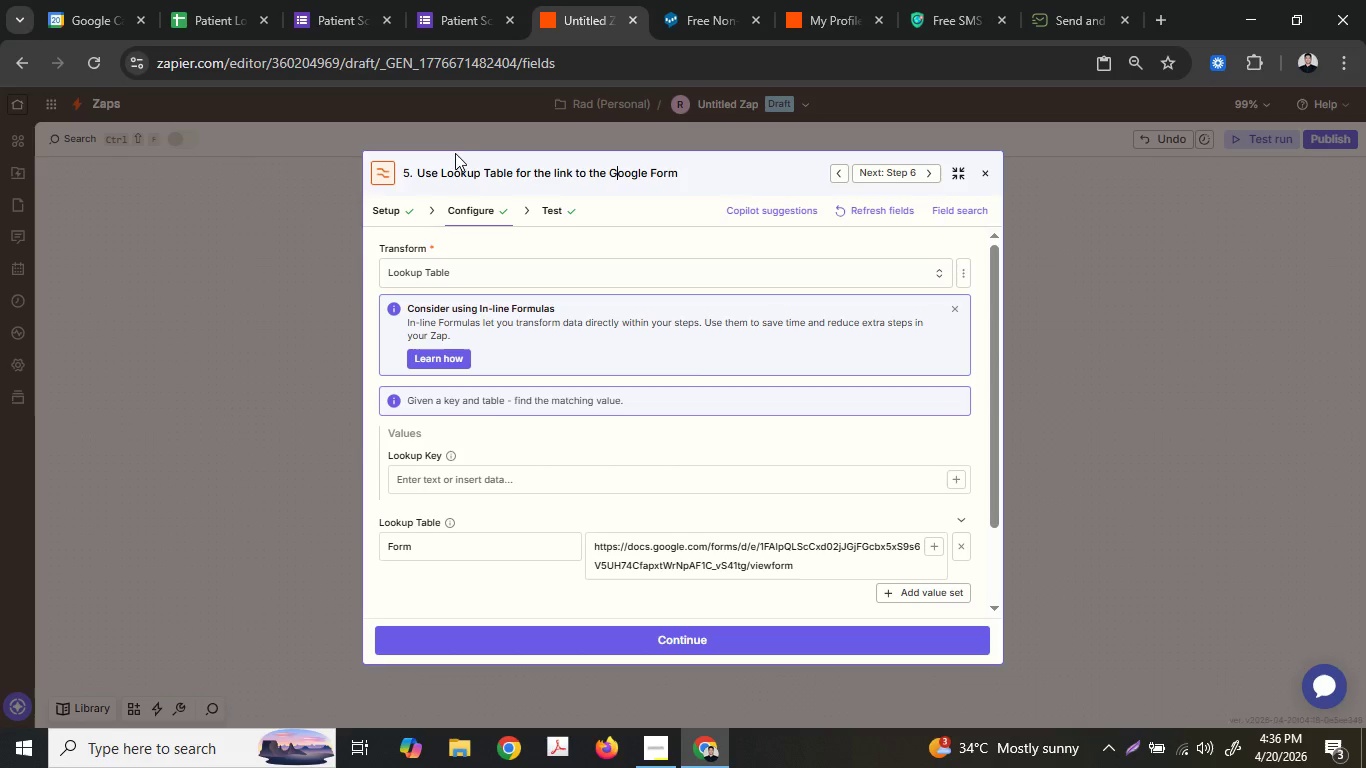 
key(ArrowLeft)
 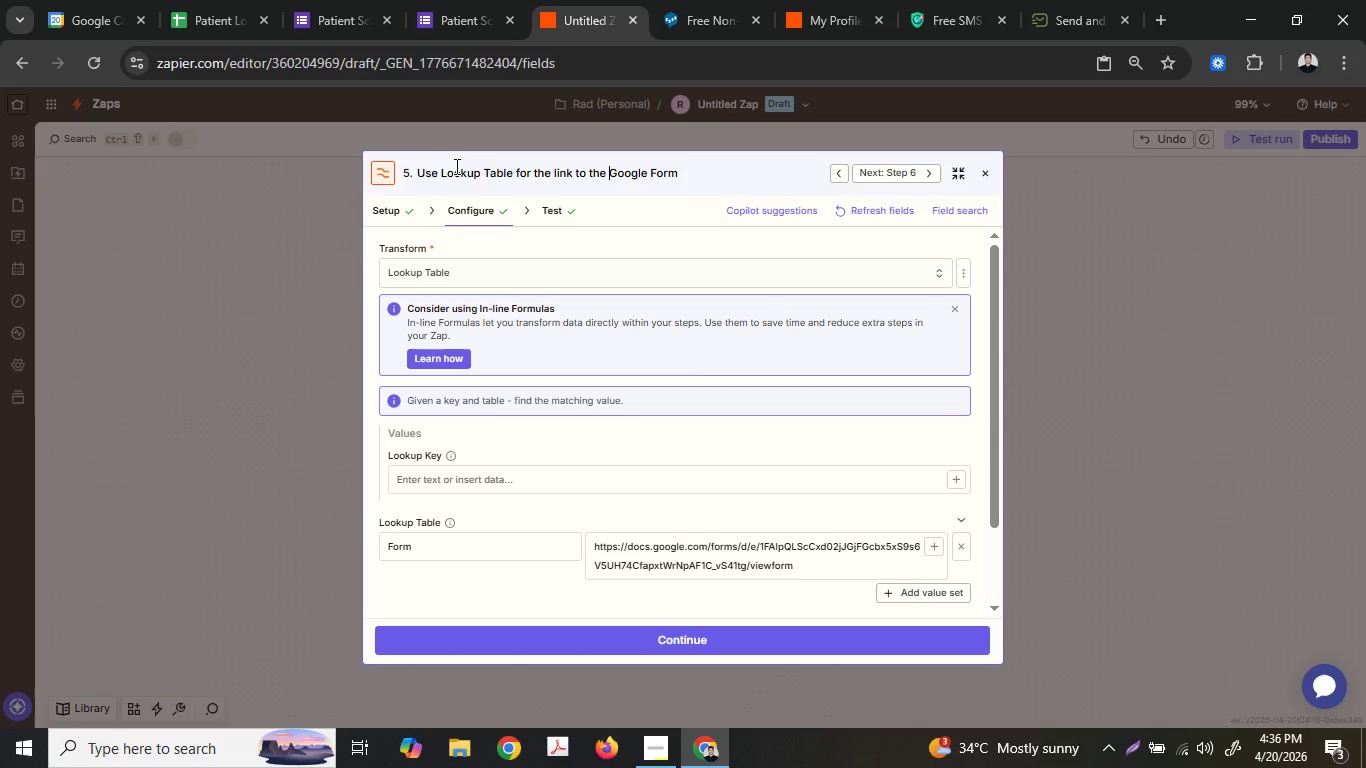 
type(Pat)
 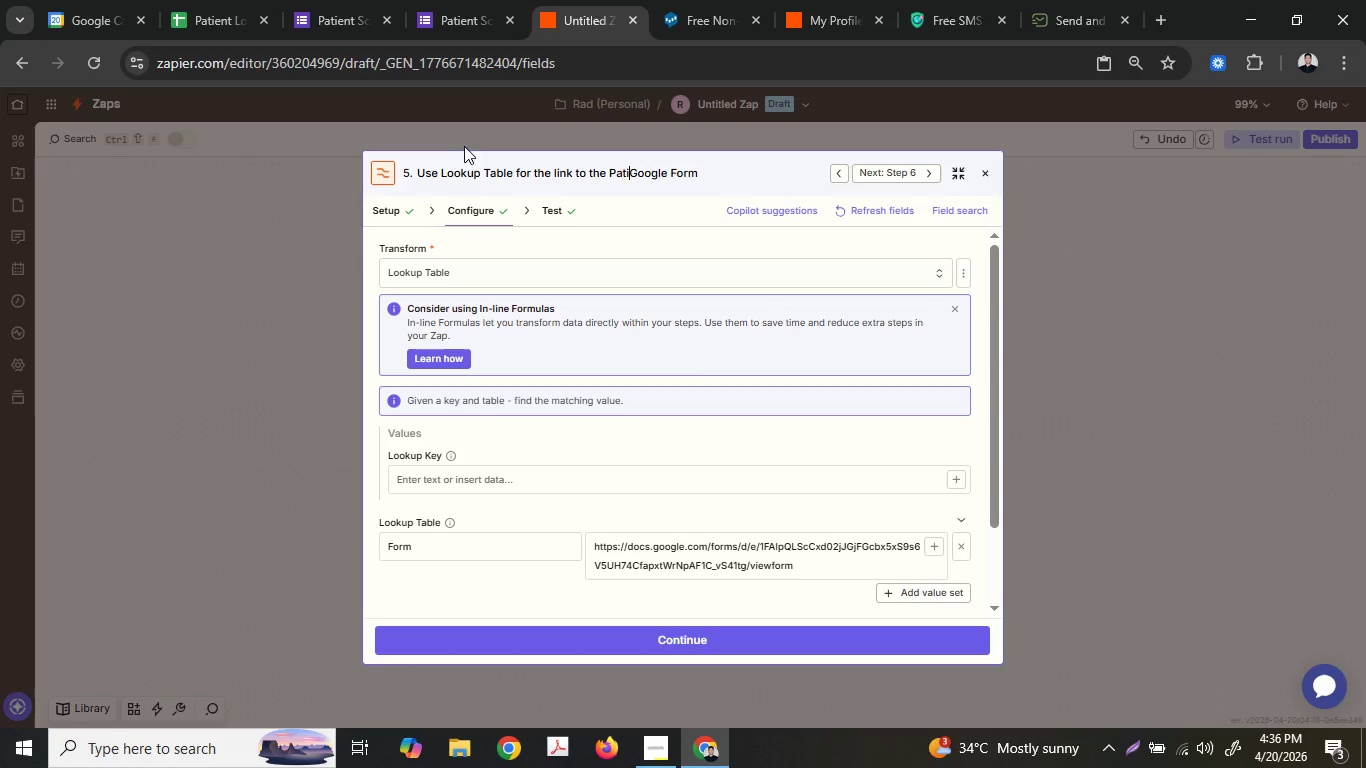 
type(ient Screening Form)
 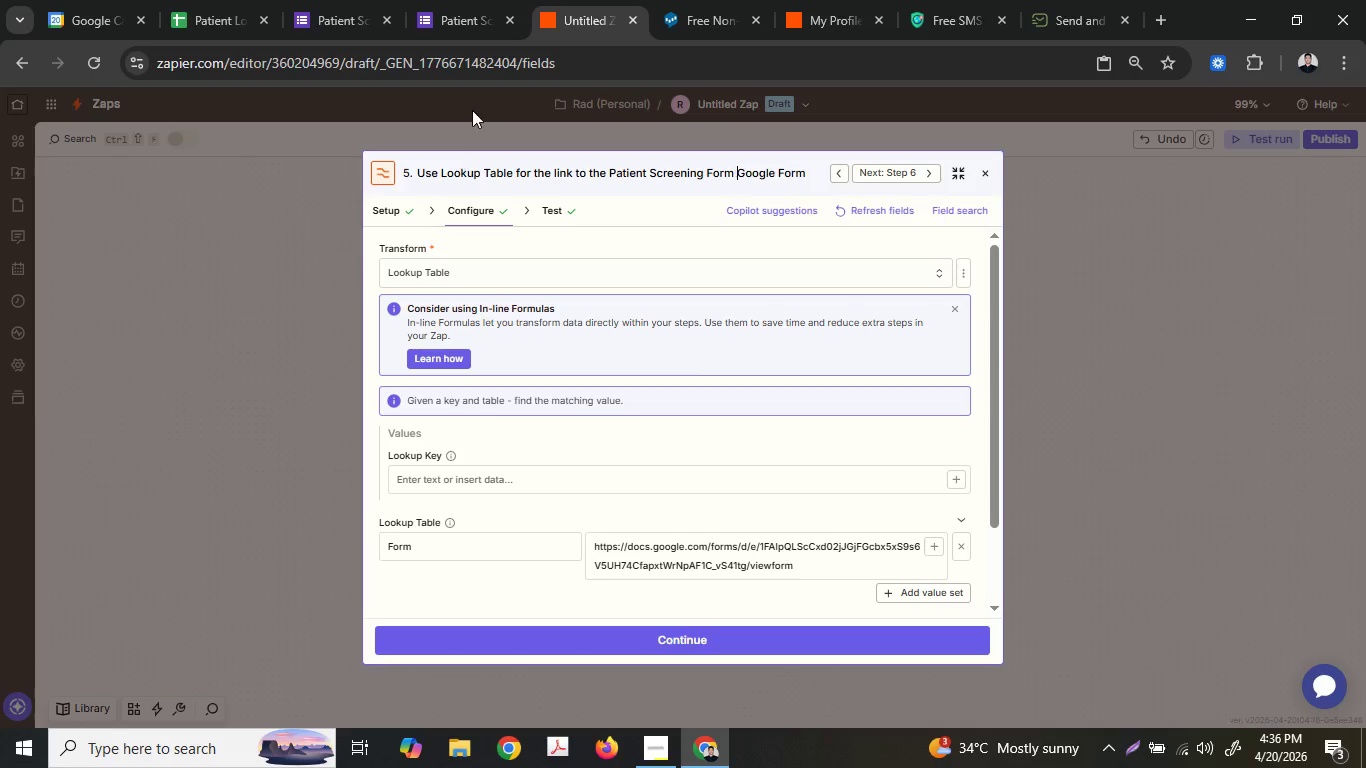 
key(Space)
 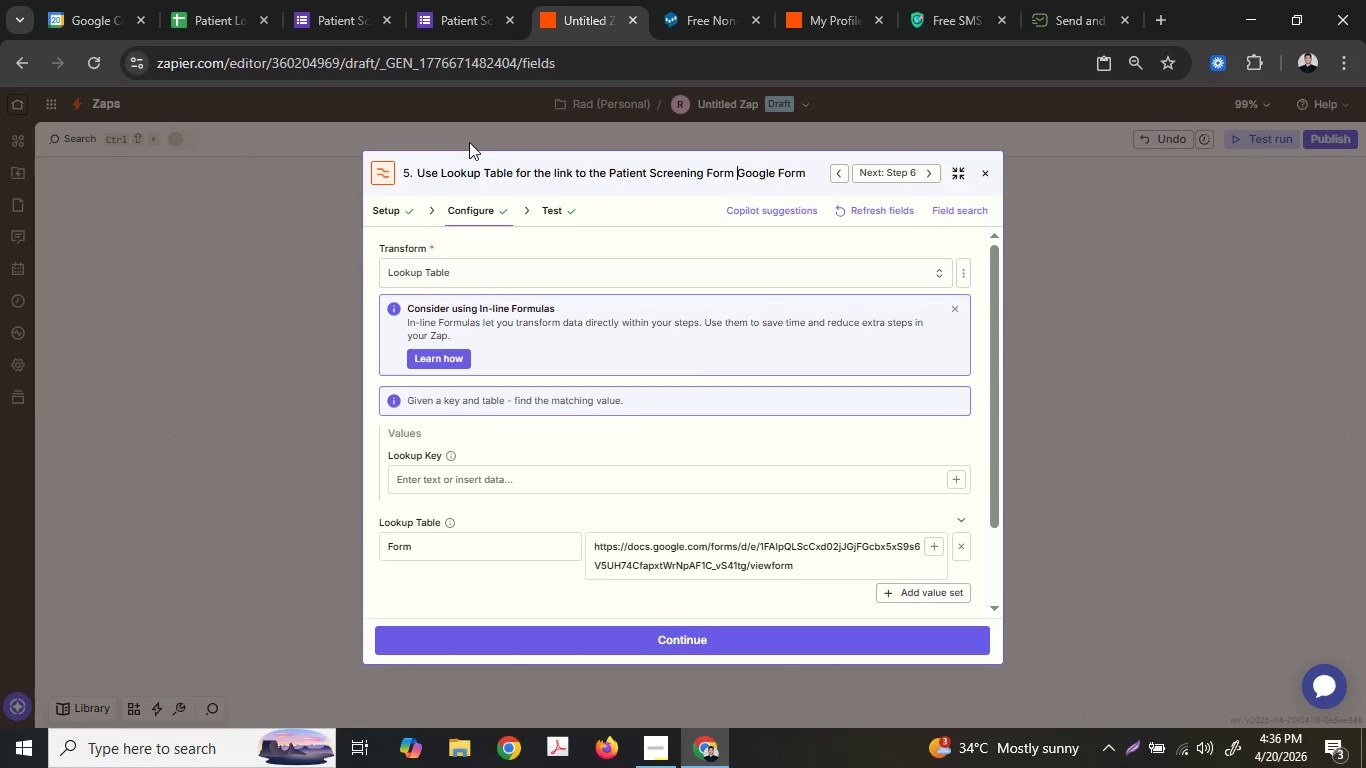 
hold_key(key=Delete, duration=1.01)
 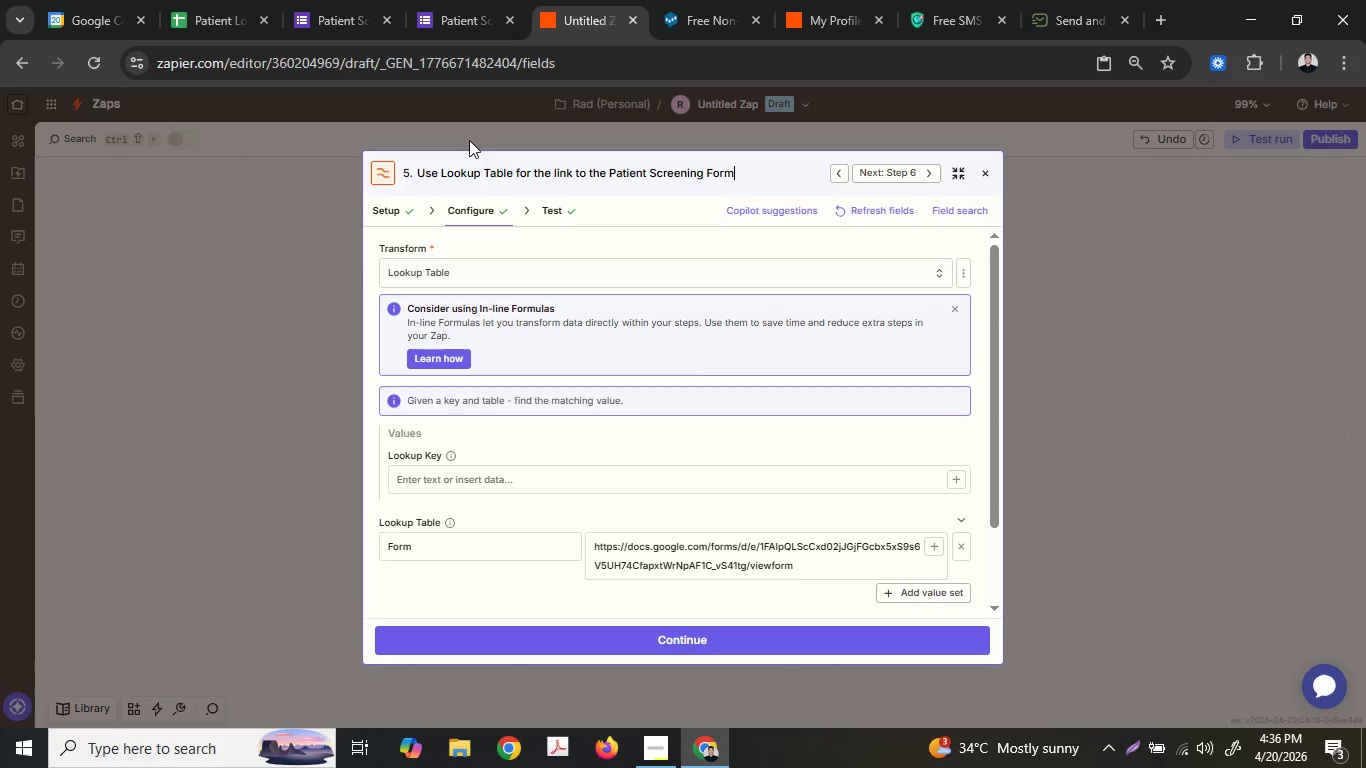 
key(Backspace)
 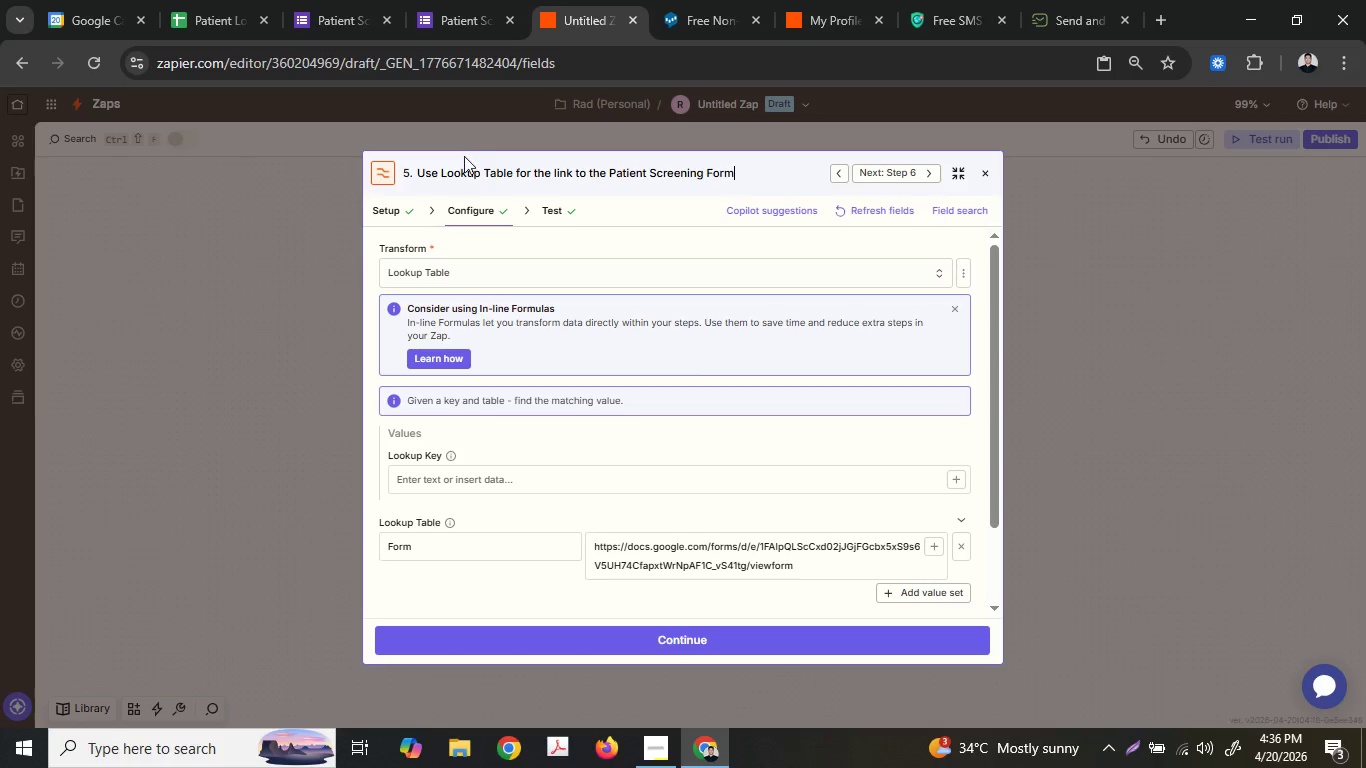 
key(Enter)
 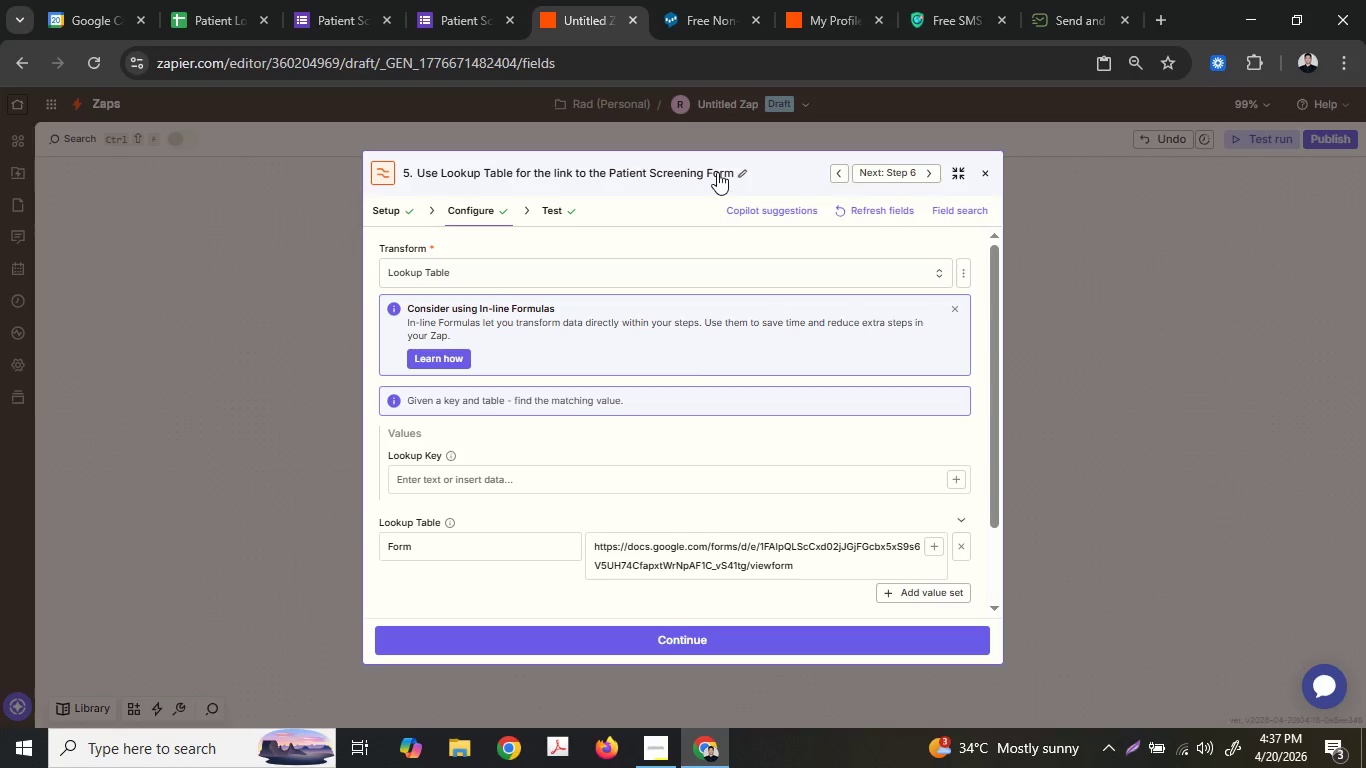 
double_click([742, 173])
 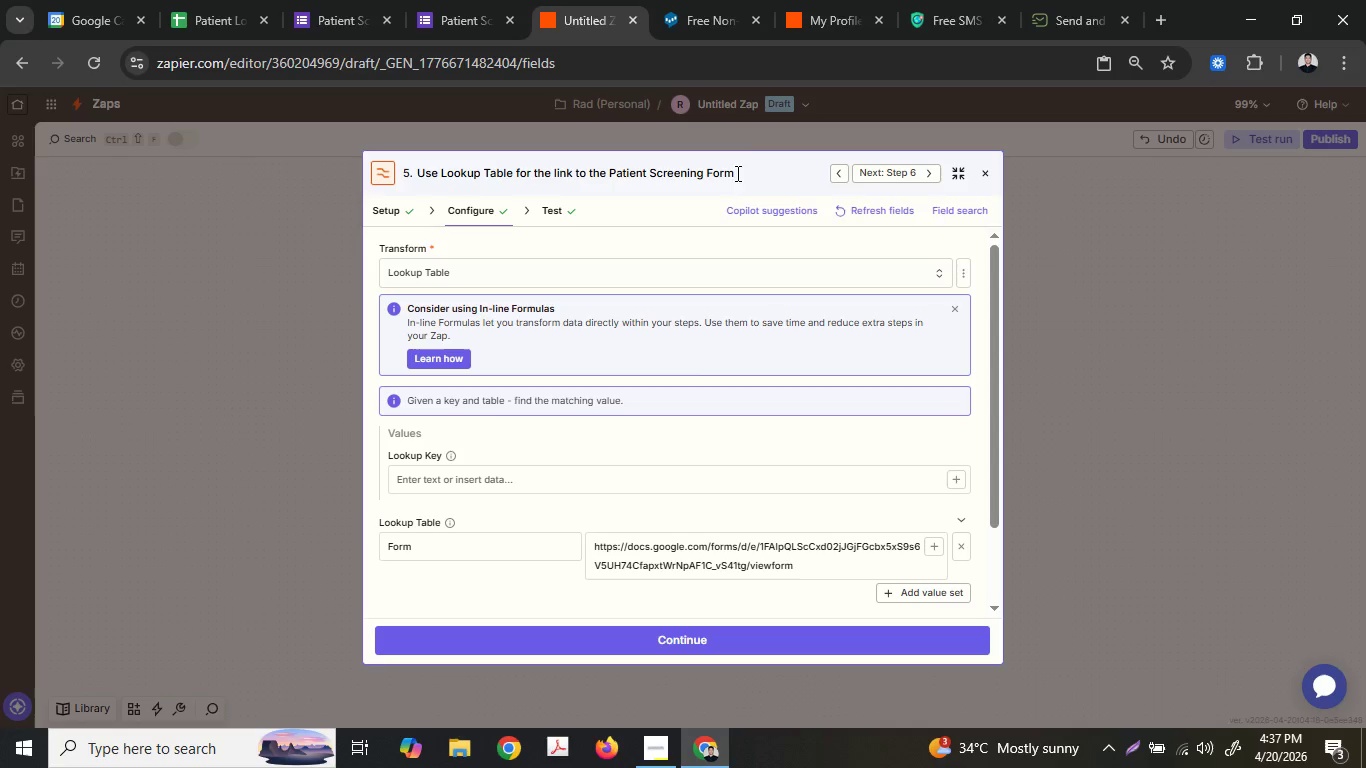 
type( in Google Forms)
 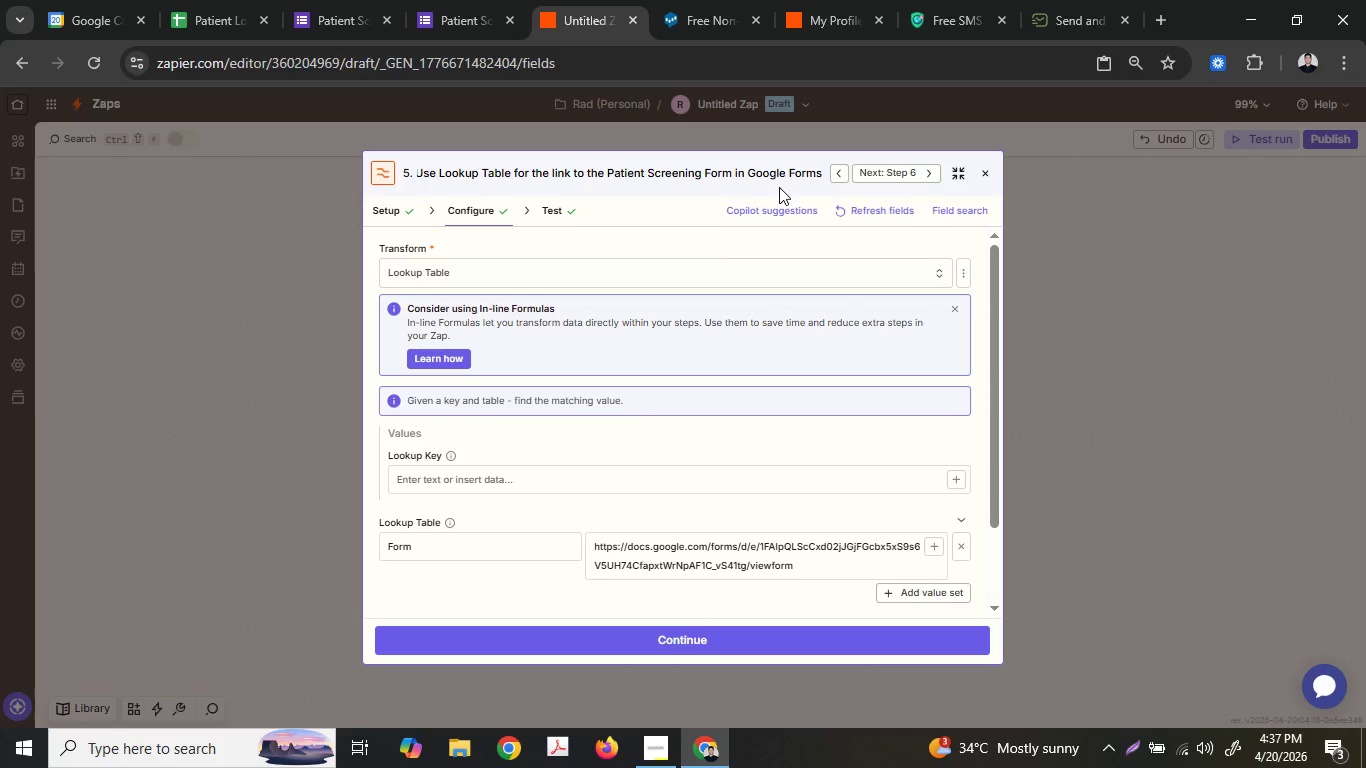 
key(Period)
 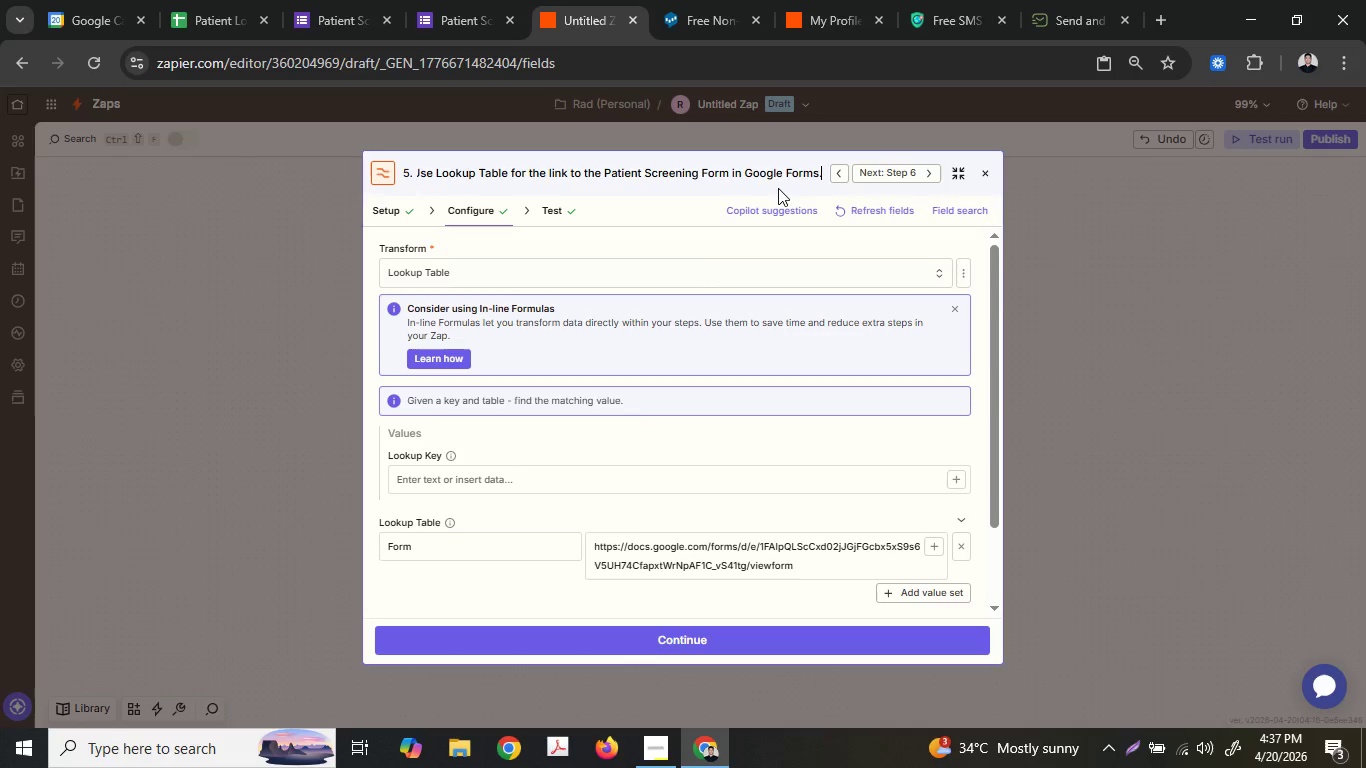 
key(Enter)
 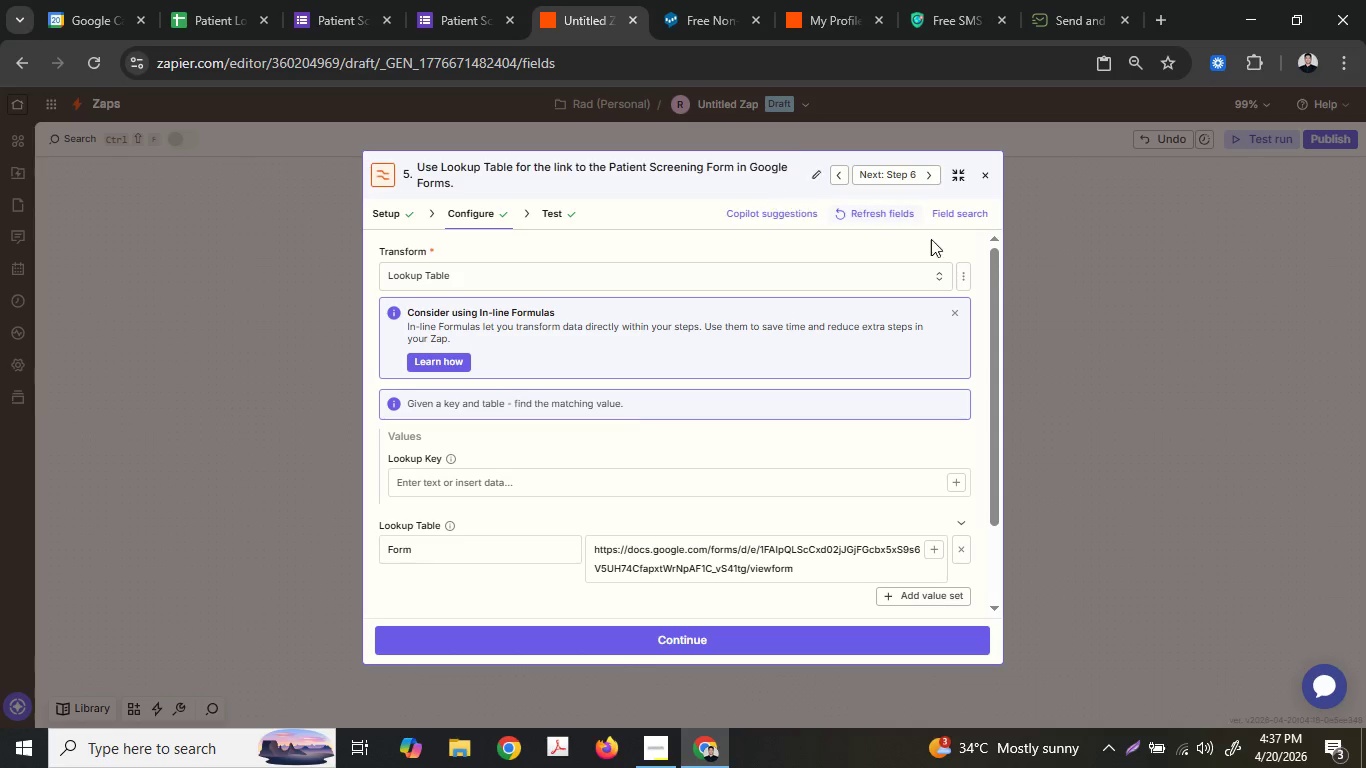 
left_click([1055, 294])
 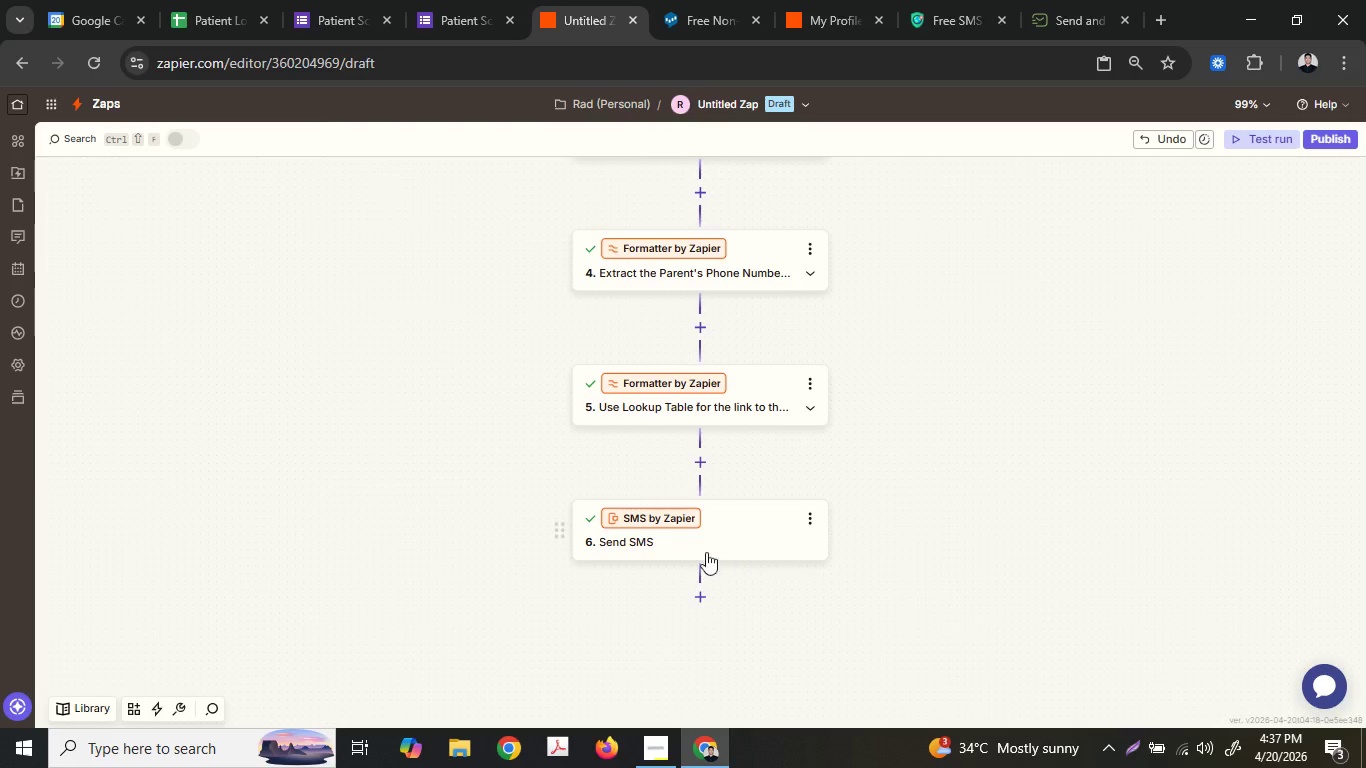 
left_click([696, 541])
 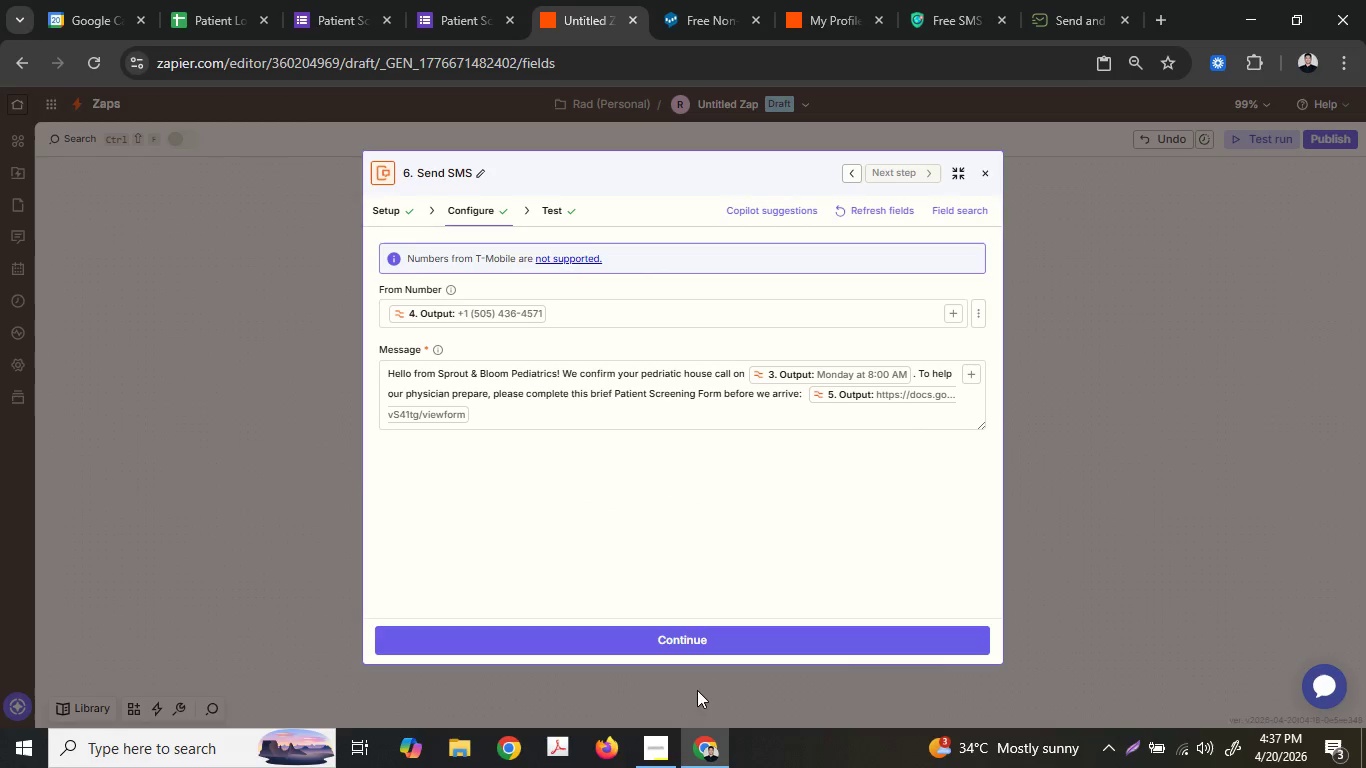 
left_click([648, 759])